 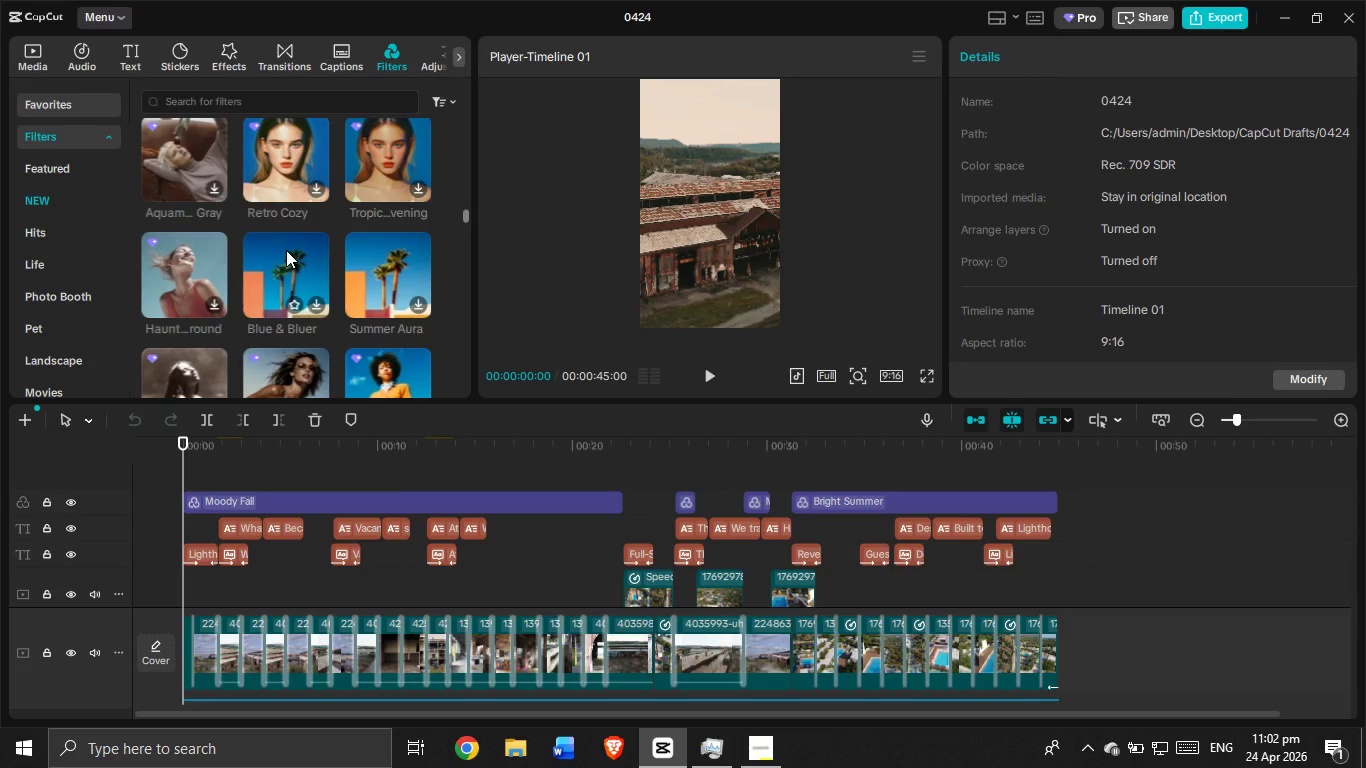 
scroll: coordinate [286, 245], scroll_direction: down, amount: 2.0
 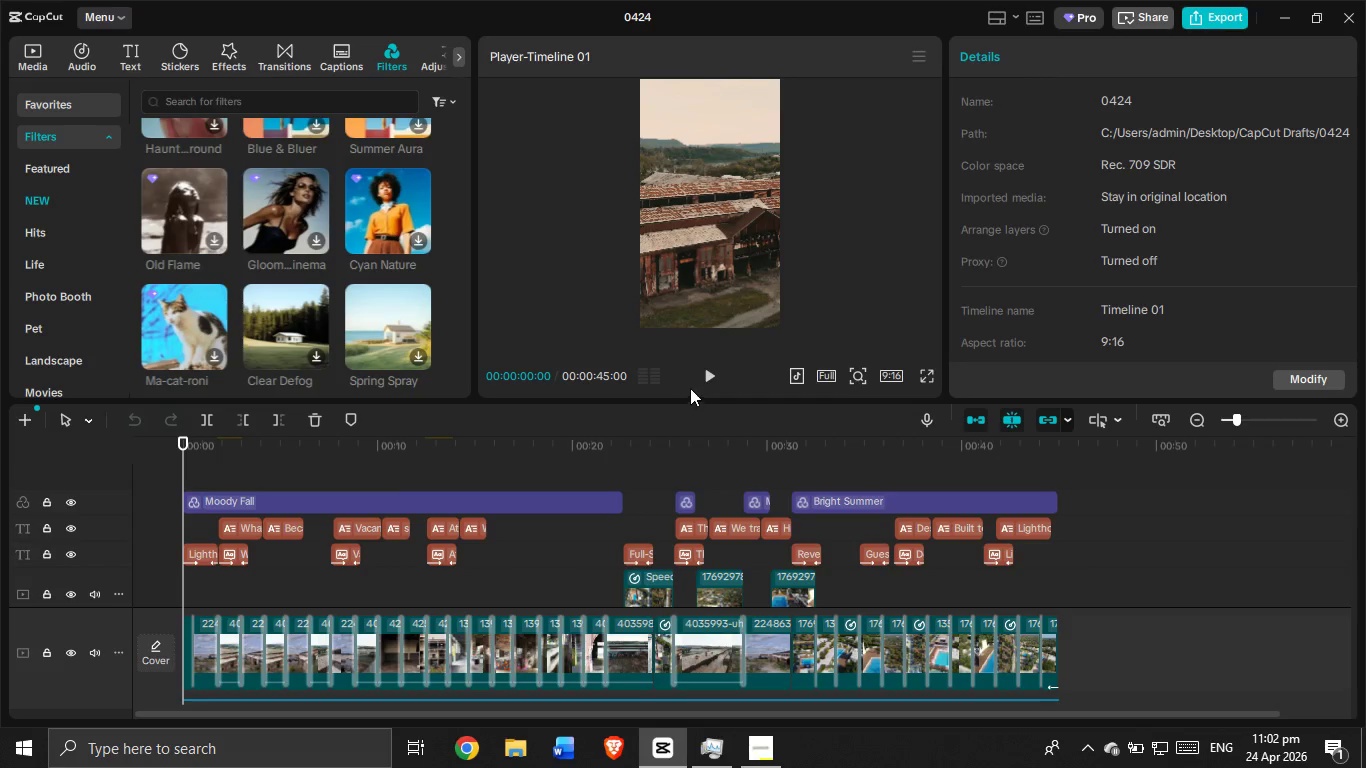 
left_click([703, 379])
 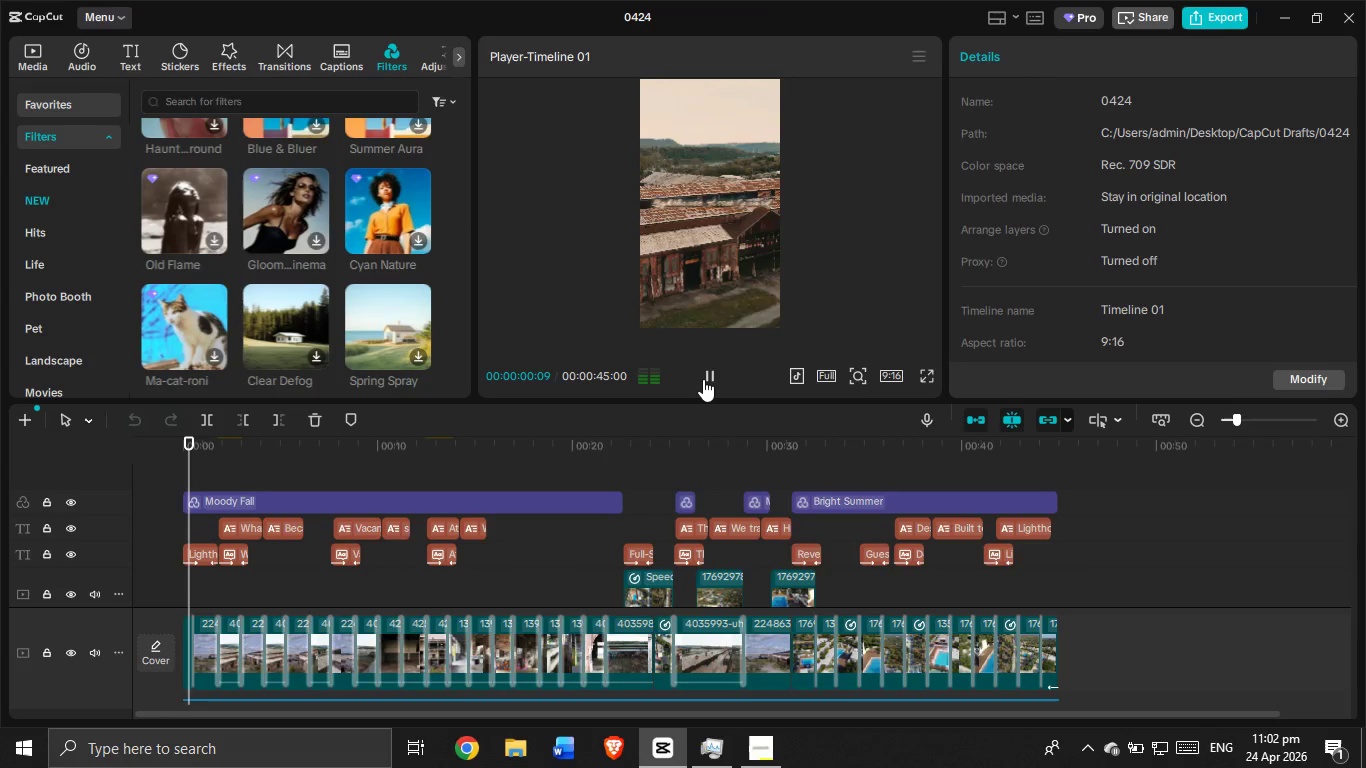 
left_click_drag(start_coordinate=[703, 379], to_coordinate=[705, 385])
 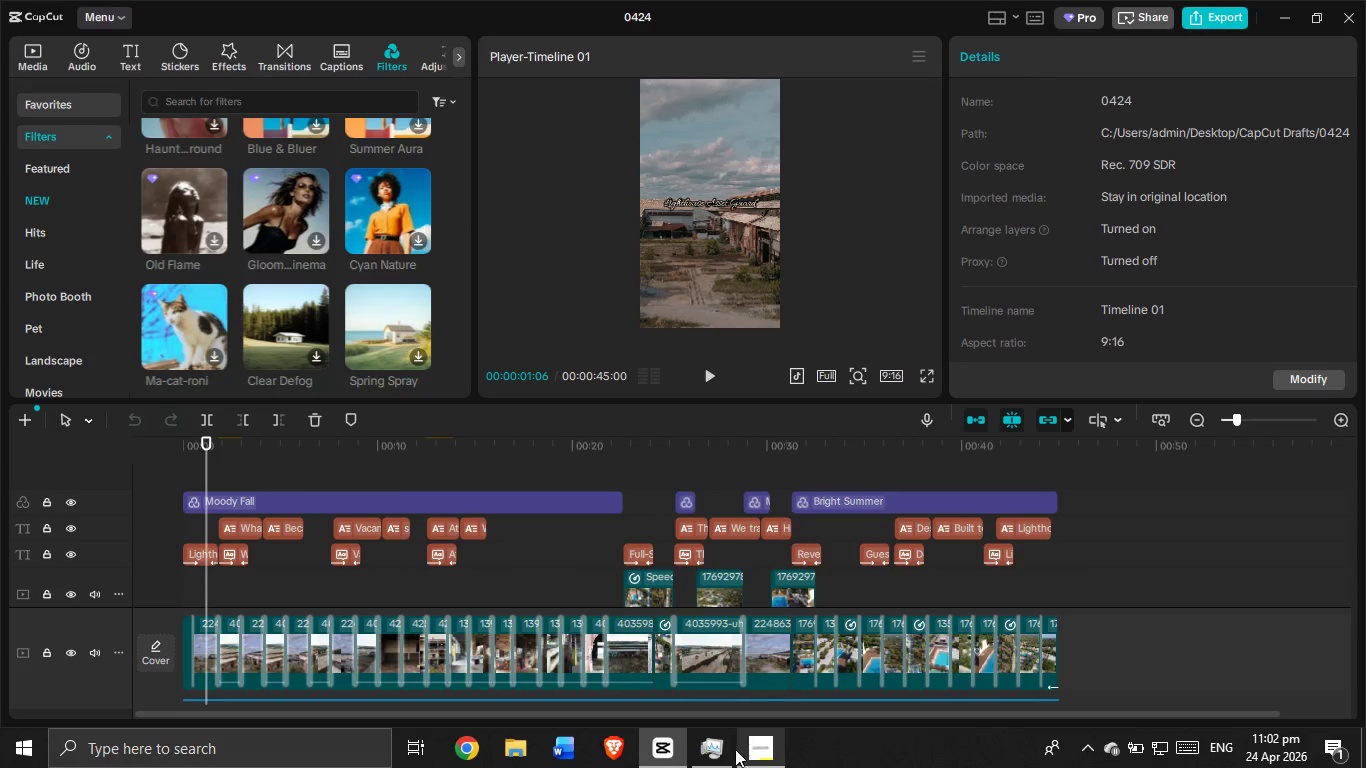 
left_click([727, 755])
 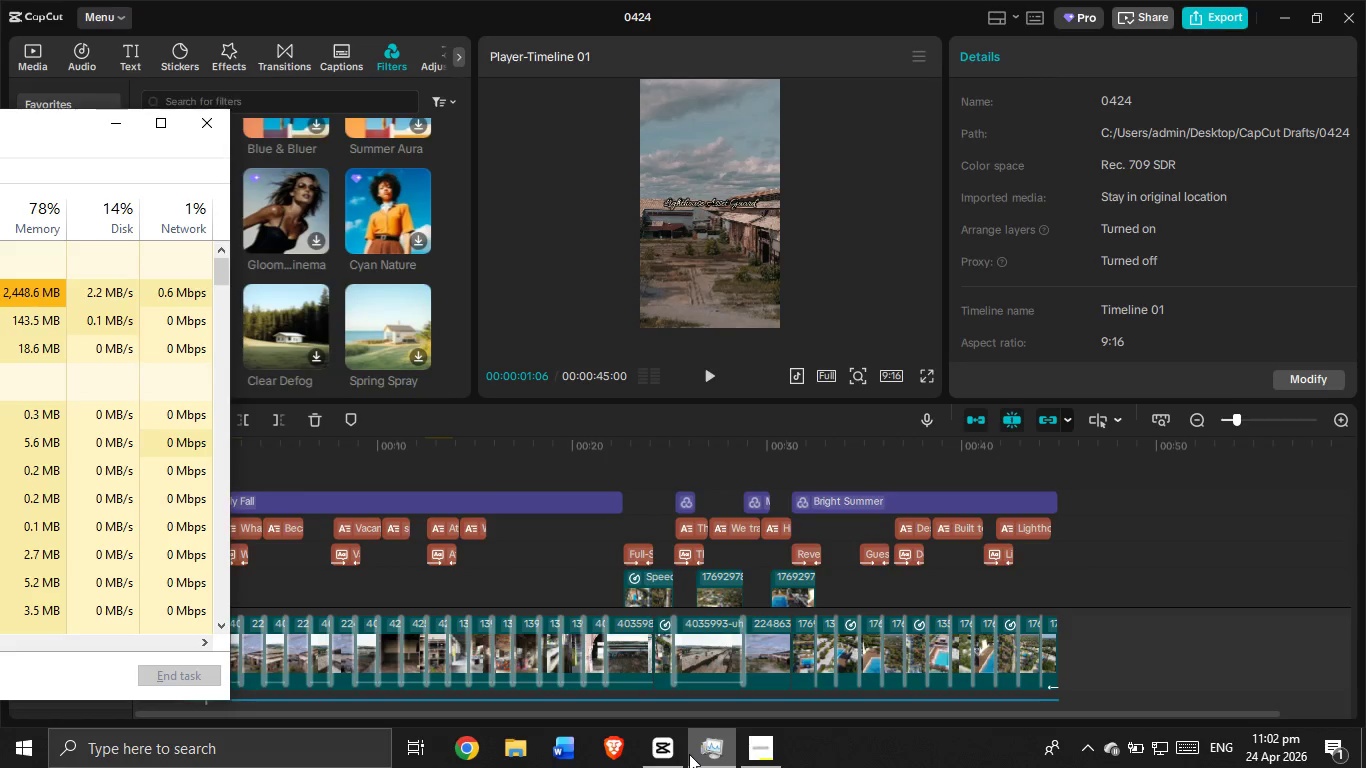 
left_click([673, 752])
 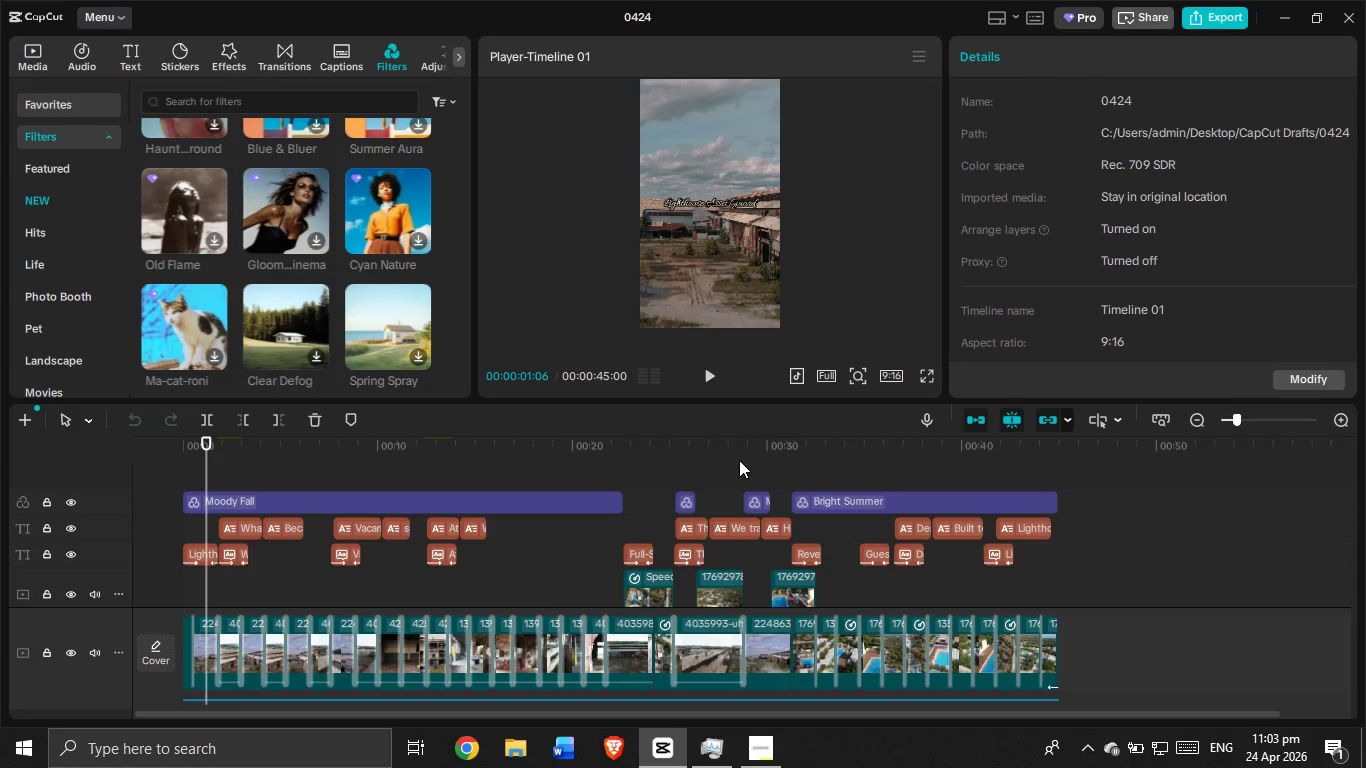 
wait(10.38)
 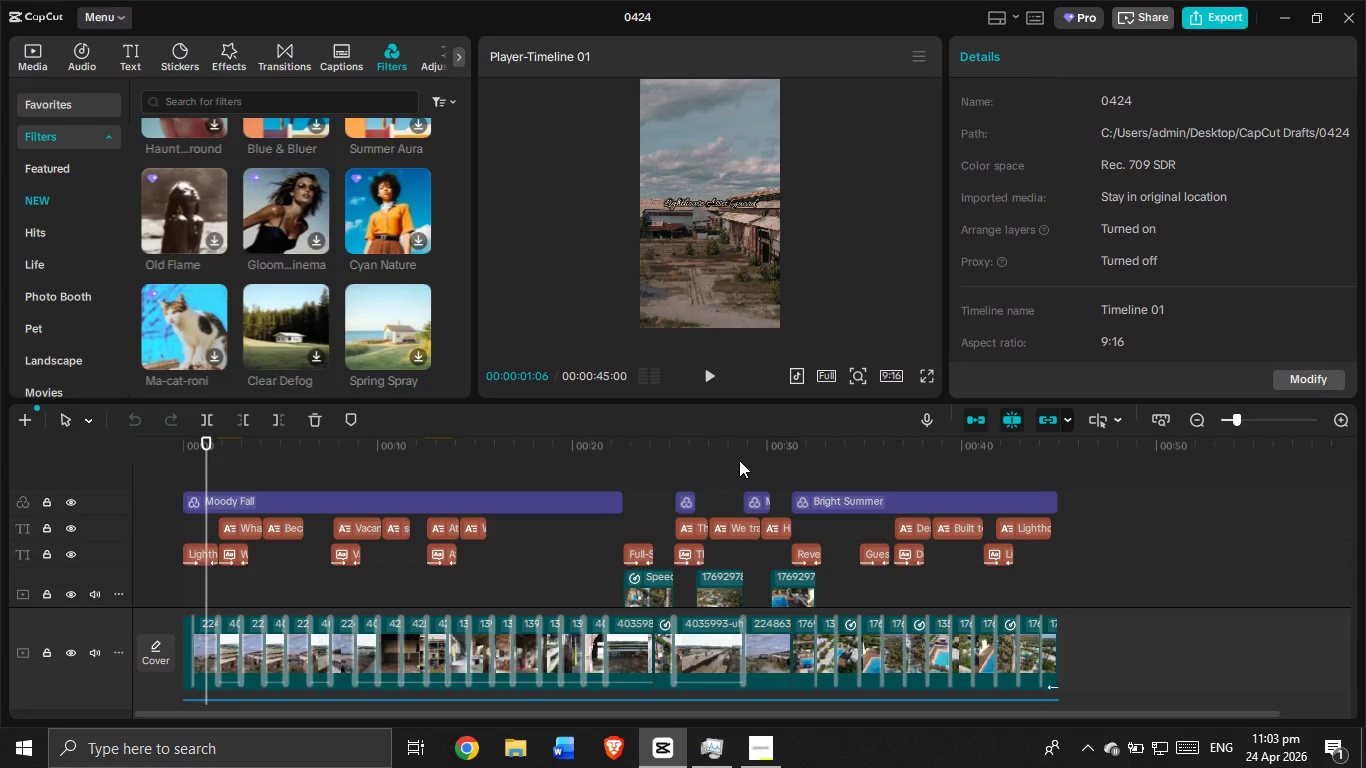 
left_click_drag(start_coordinate=[209, 473], to_coordinate=[137, 454])
 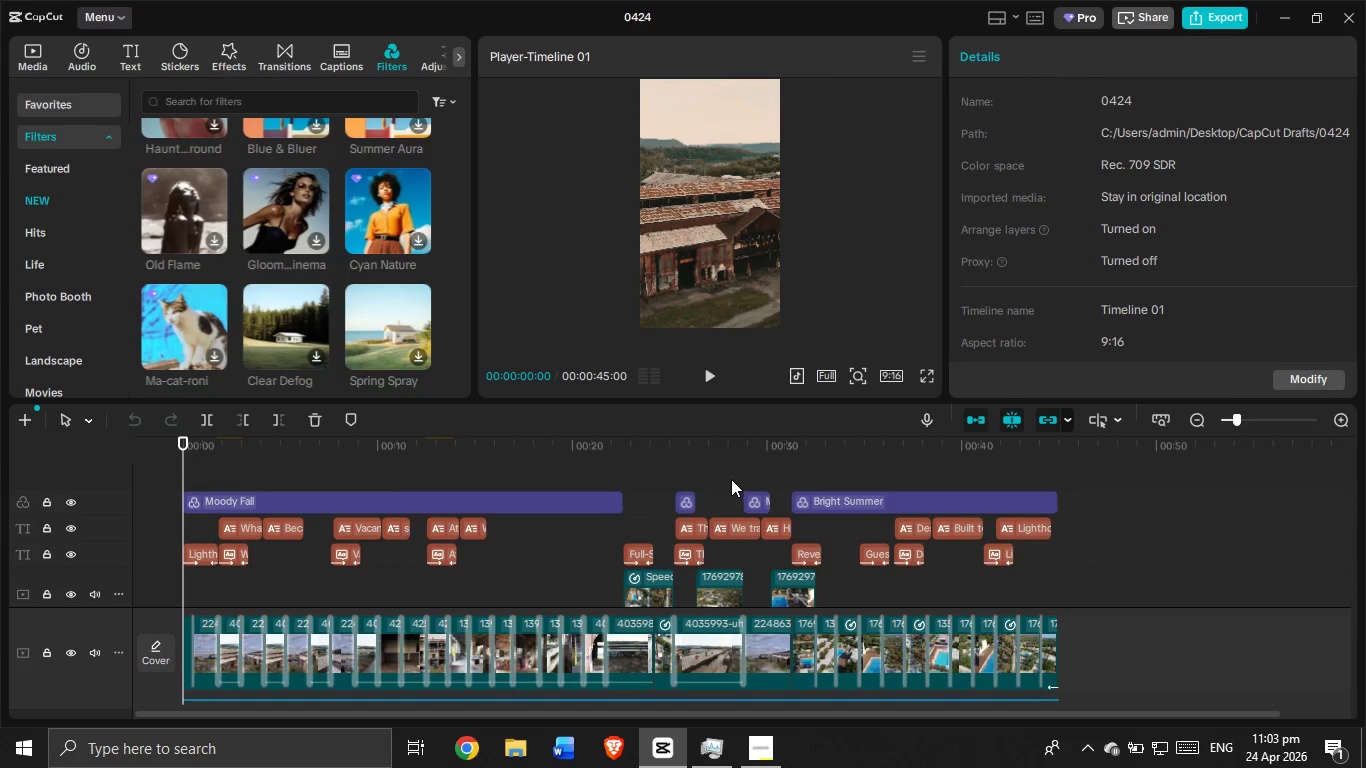 
wait(11.77)
 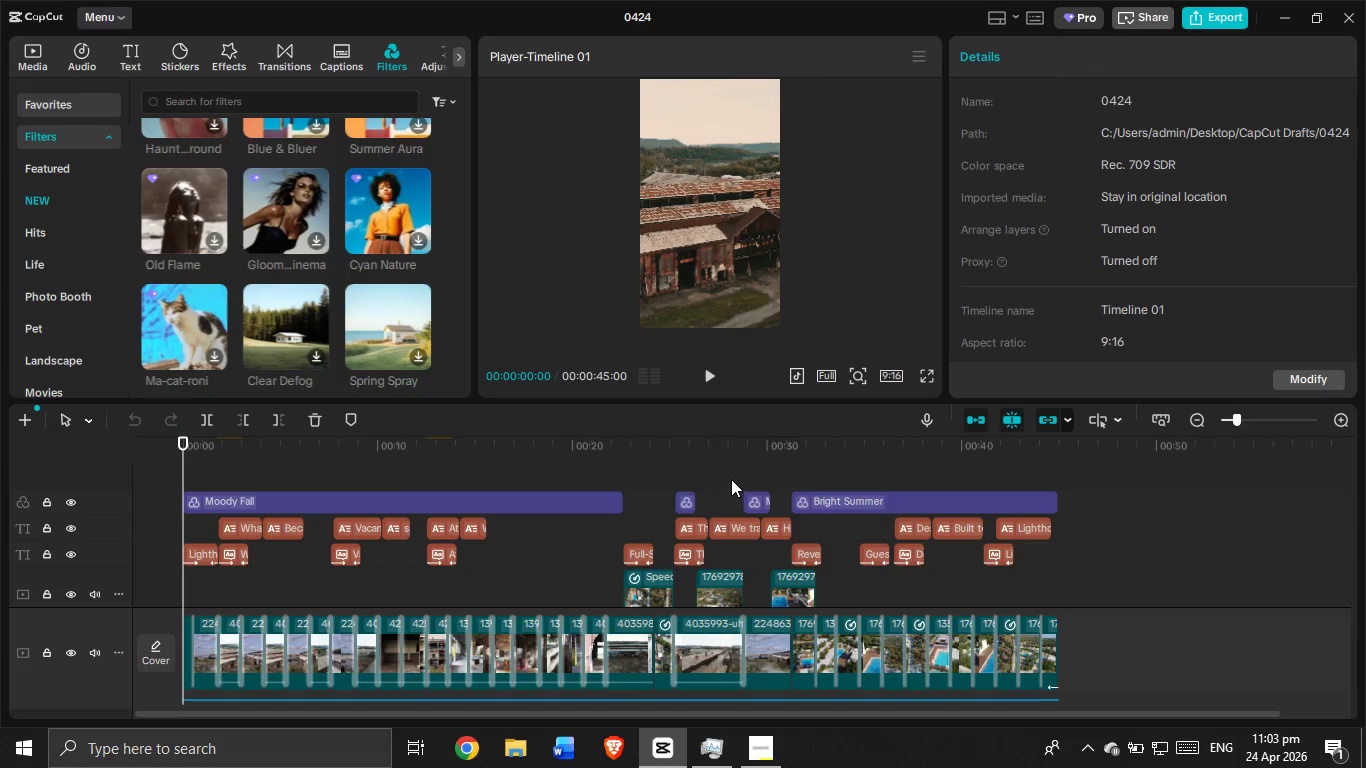 
left_click([711, 370])
 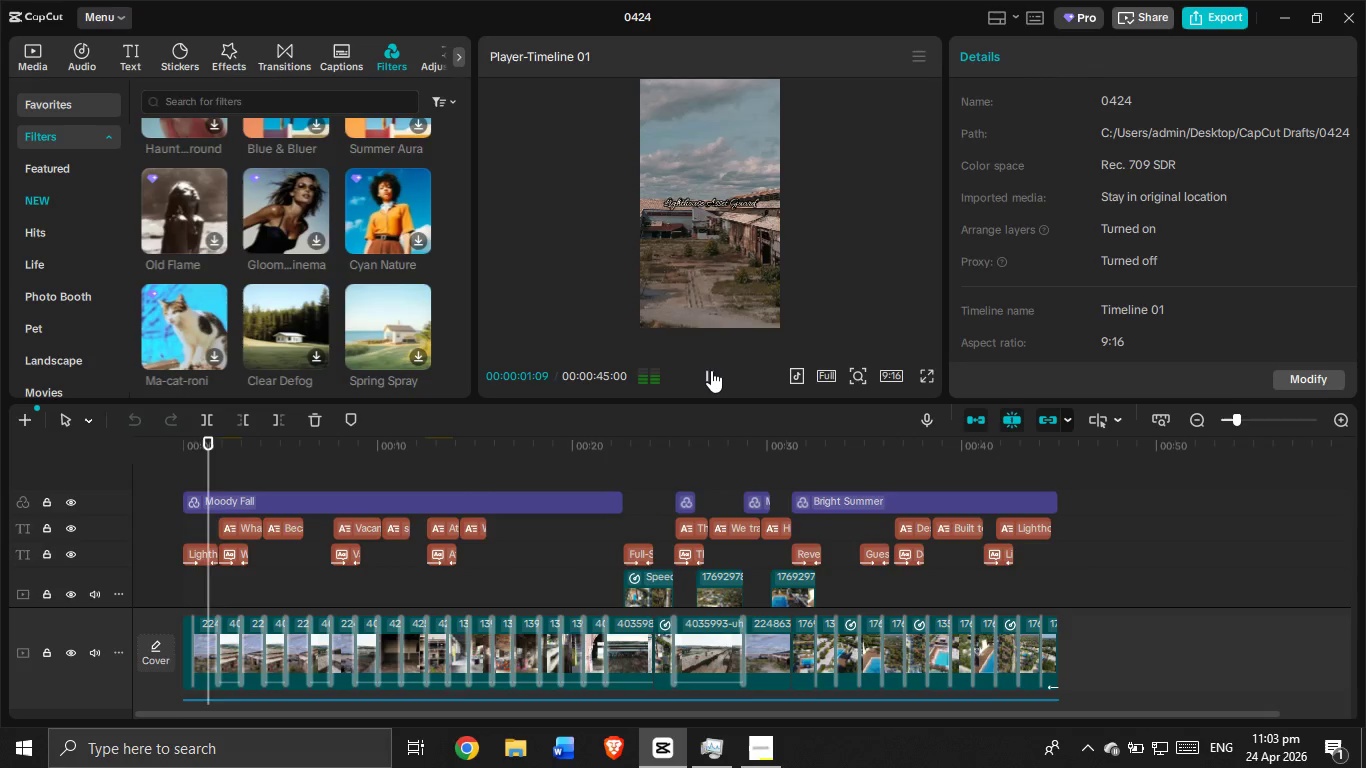 
left_click([711, 370])
 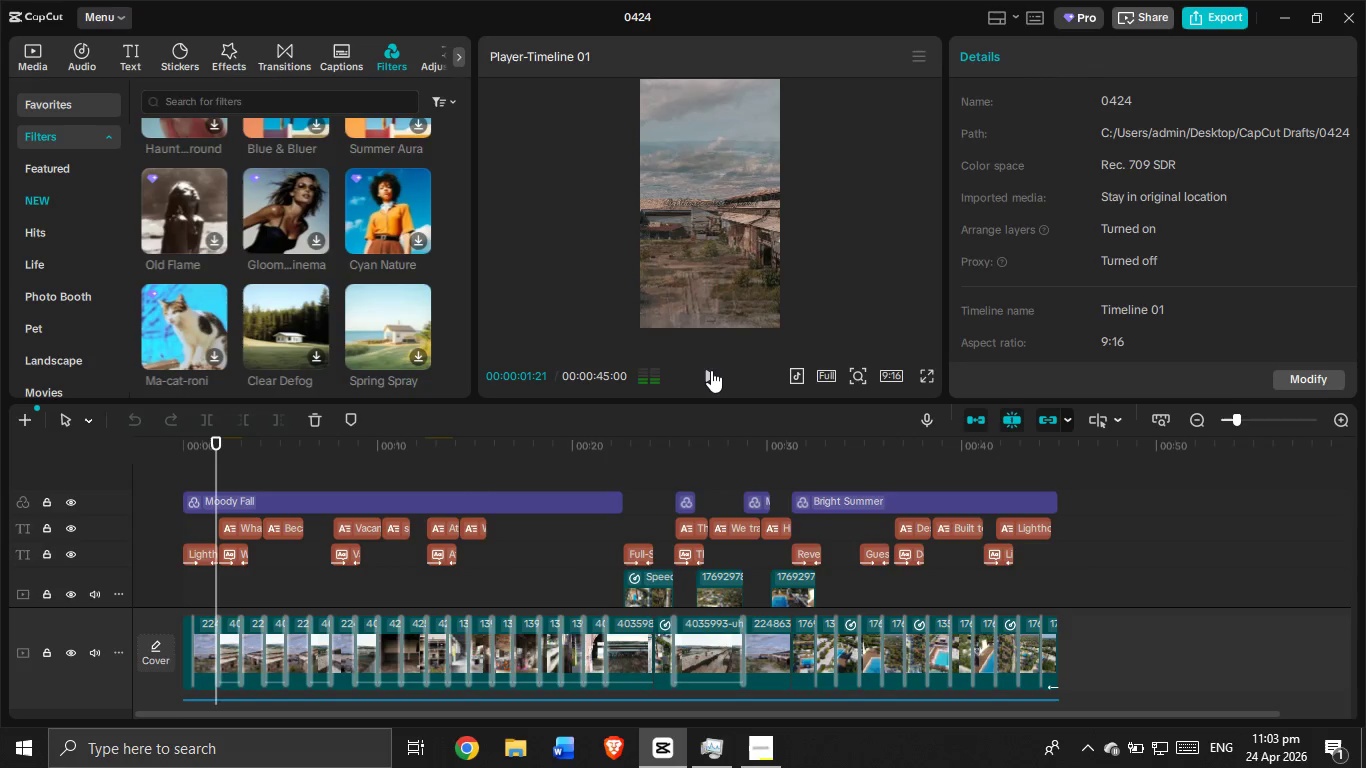 
left_click([711, 370])
 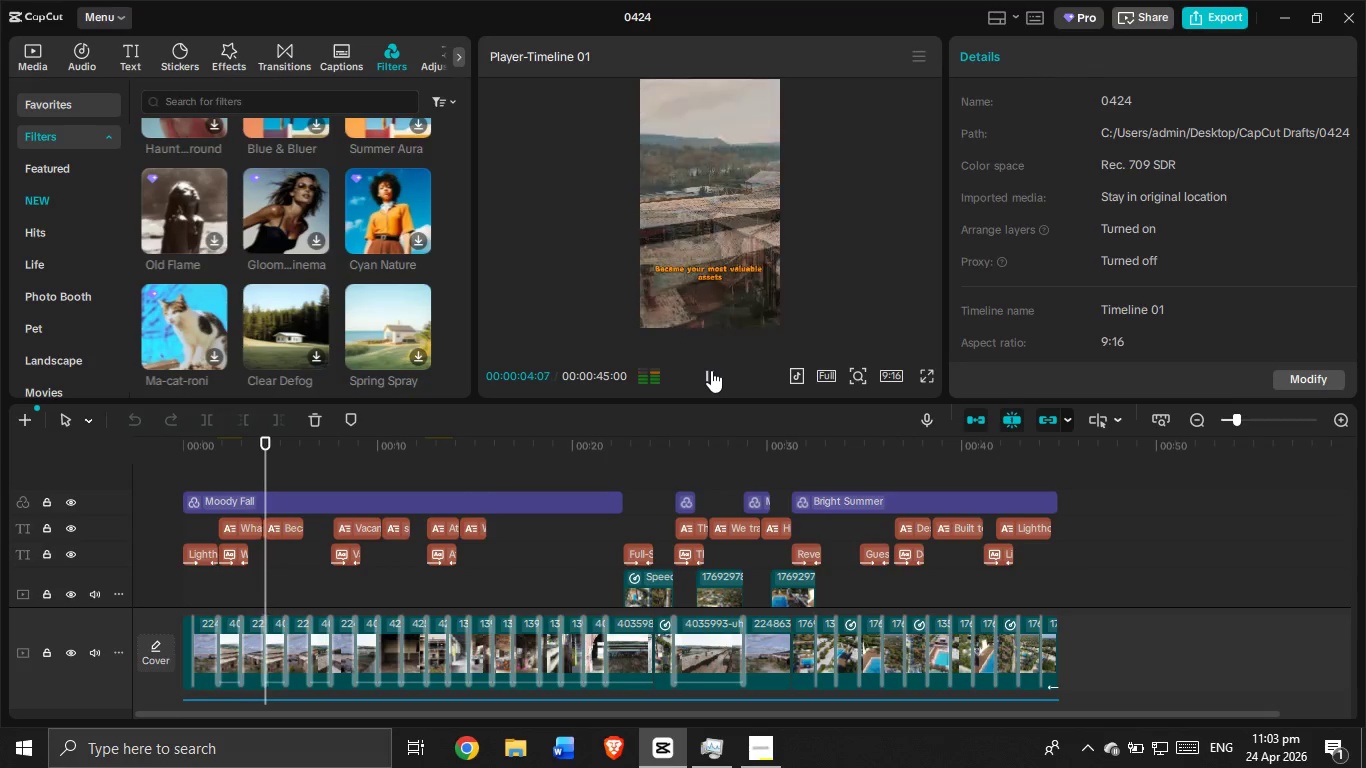 
left_click([711, 370])
 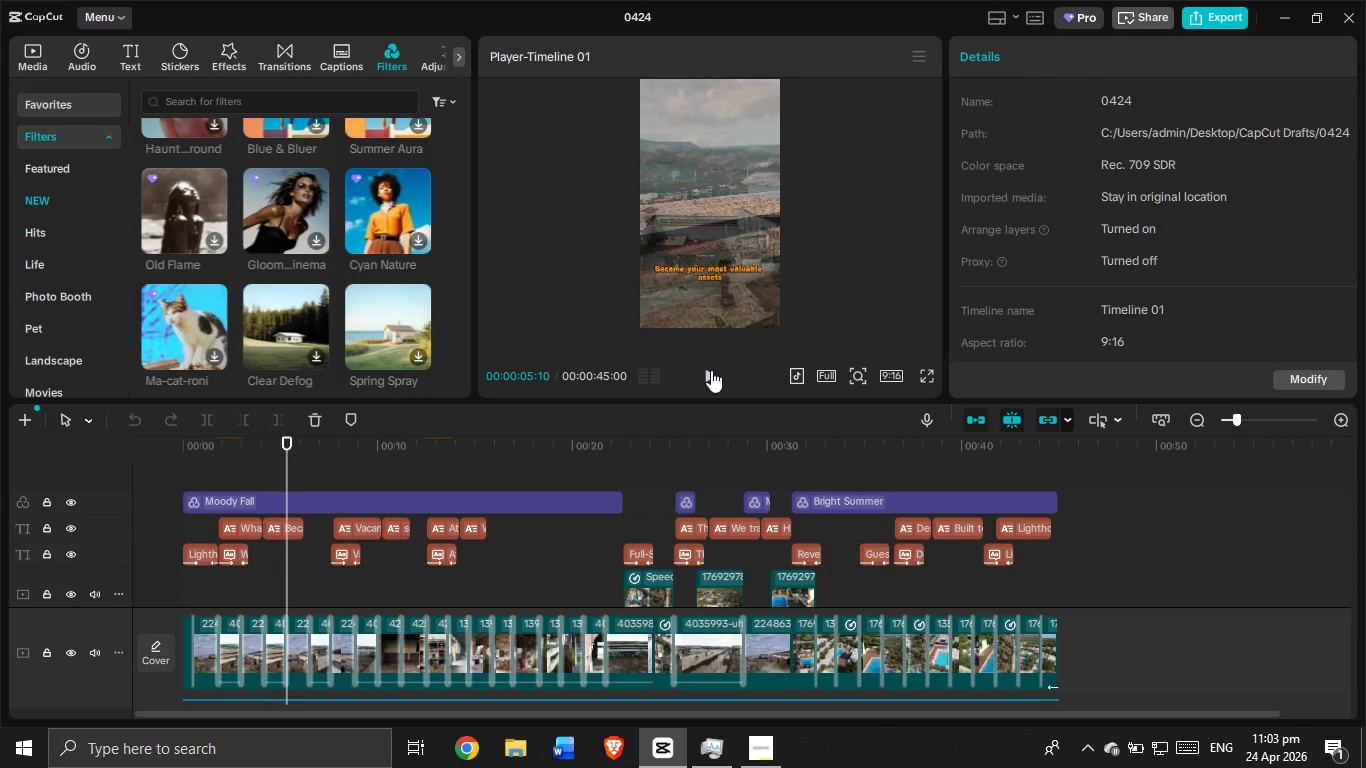 
wait(7.89)
 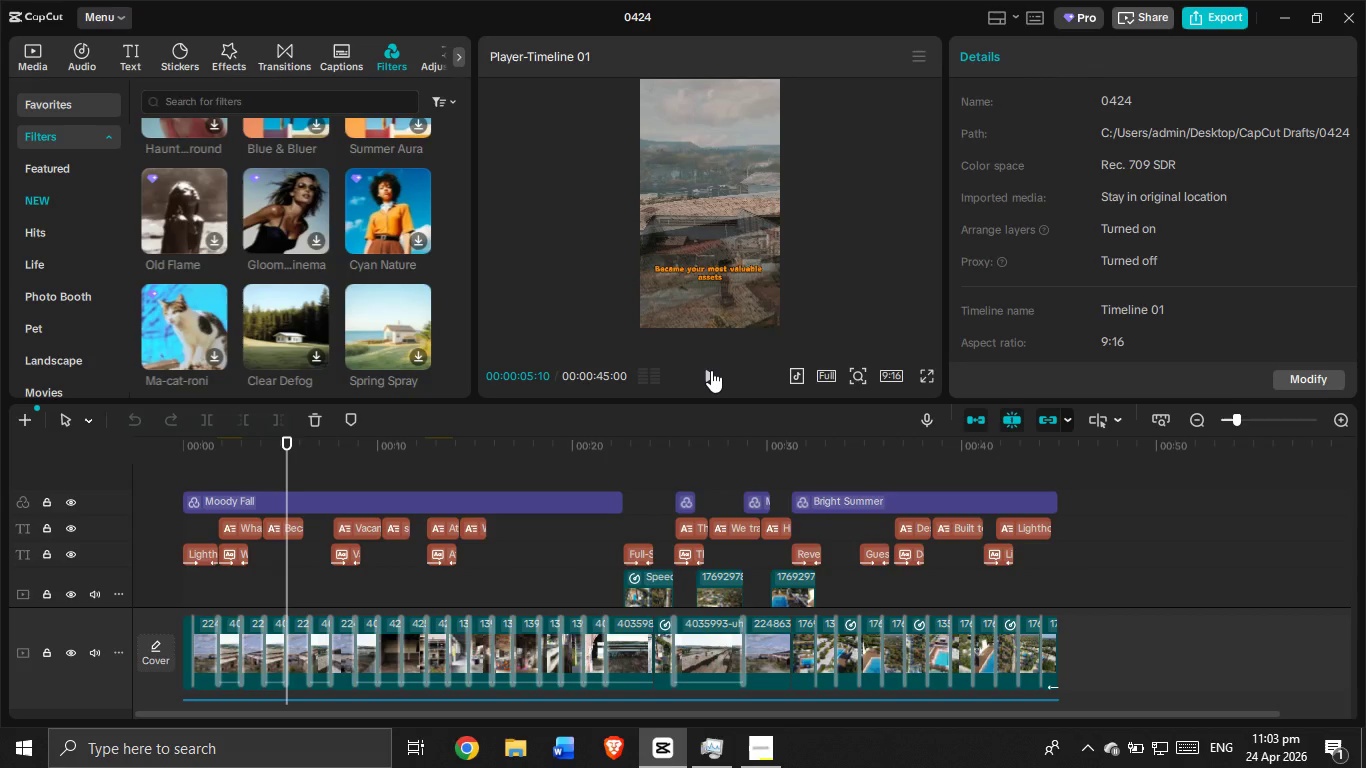 
scroll: coordinate [711, 370], scroll_direction: down, amount: 1.0
 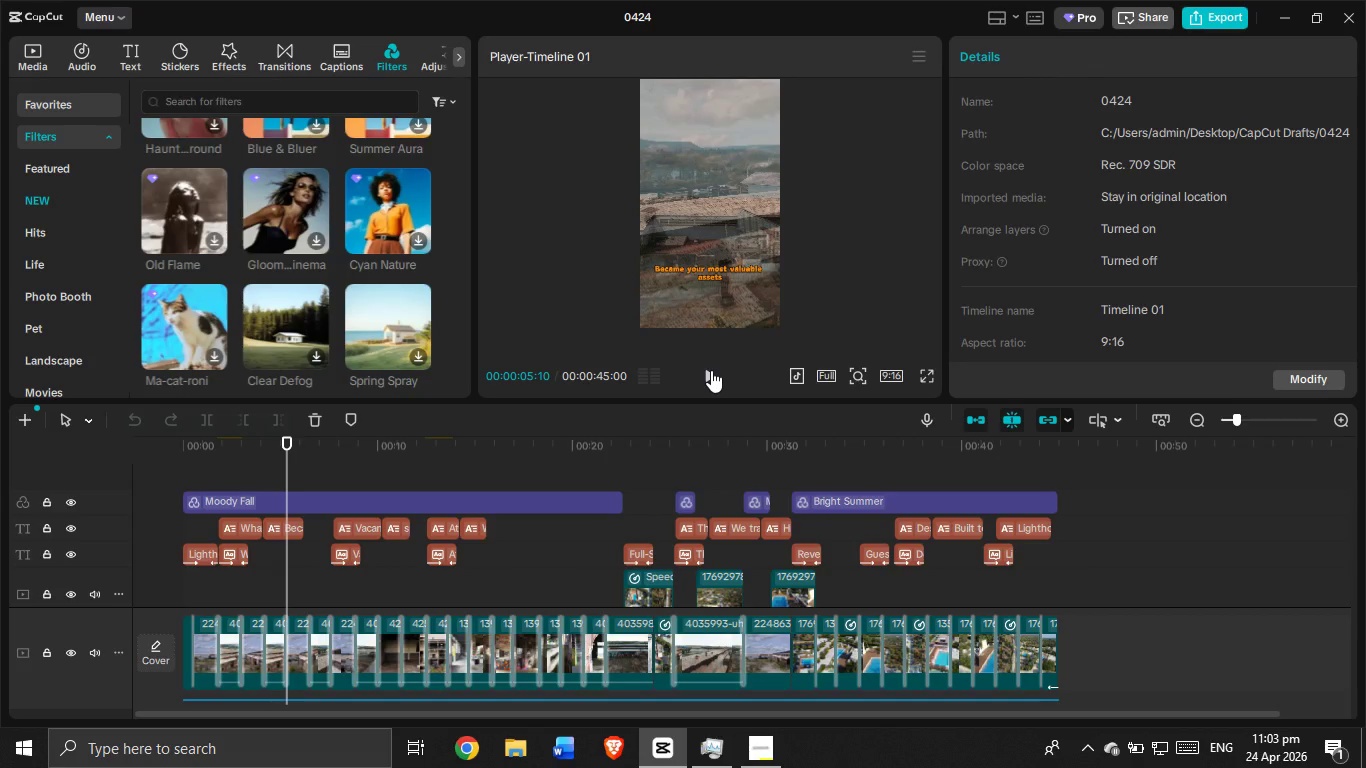 
scroll: coordinate [711, 370], scroll_direction: up, amount: 1.0
 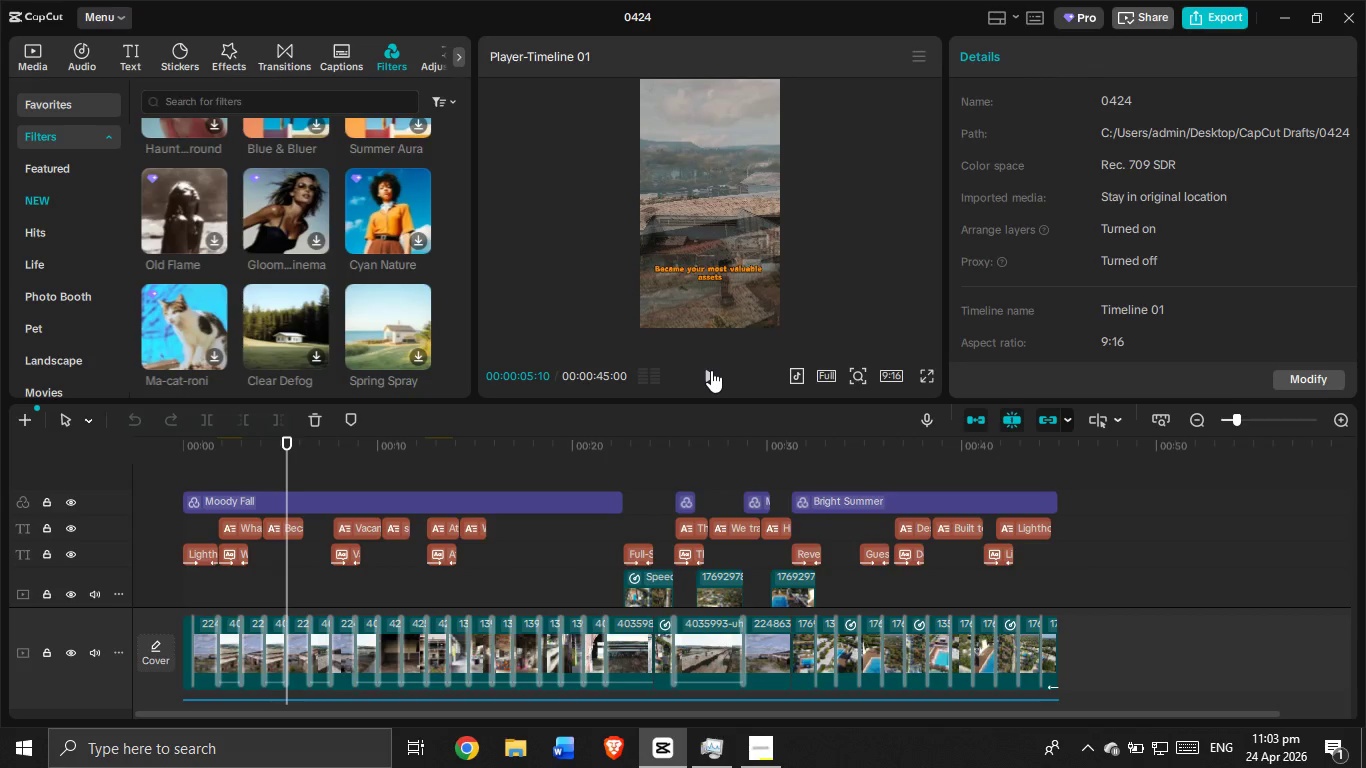 
wait(8.45)
 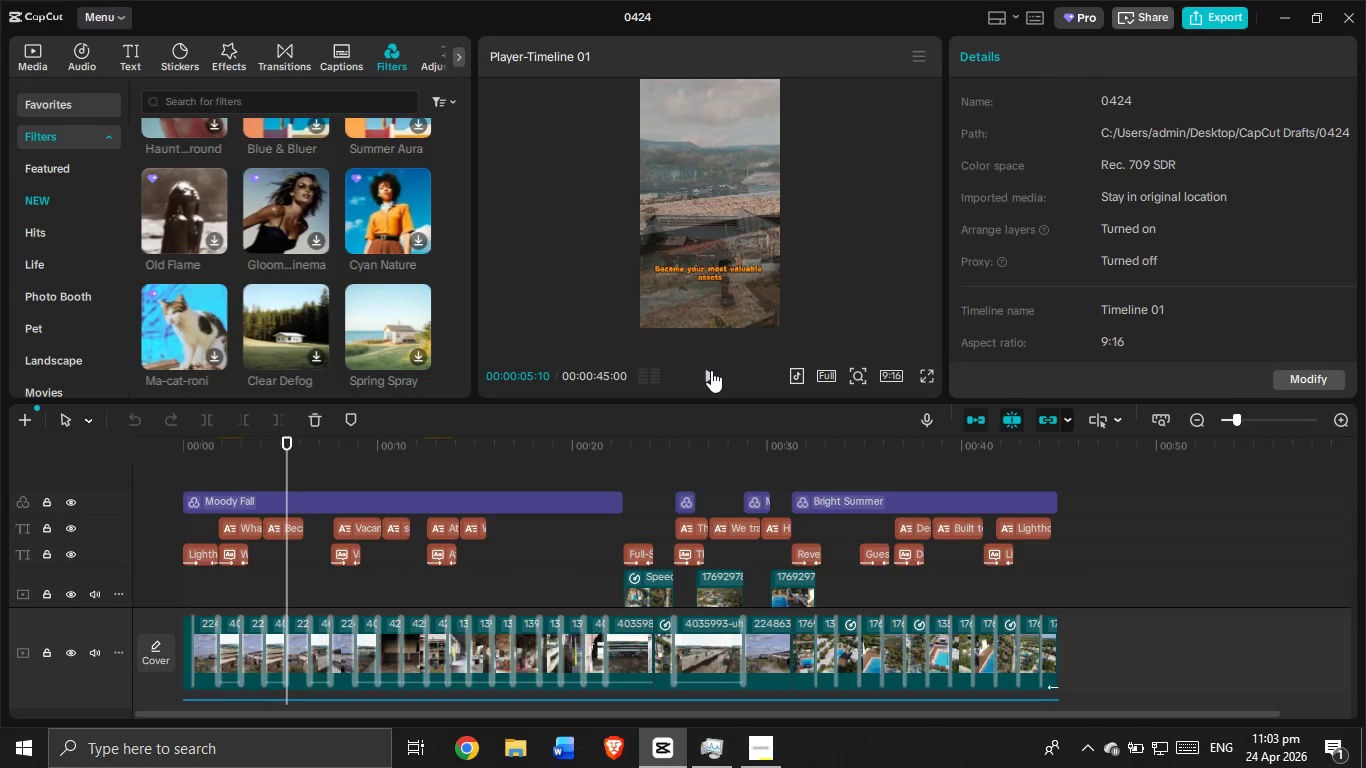 
scroll: coordinate [711, 370], scroll_direction: down, amount: 1.0
 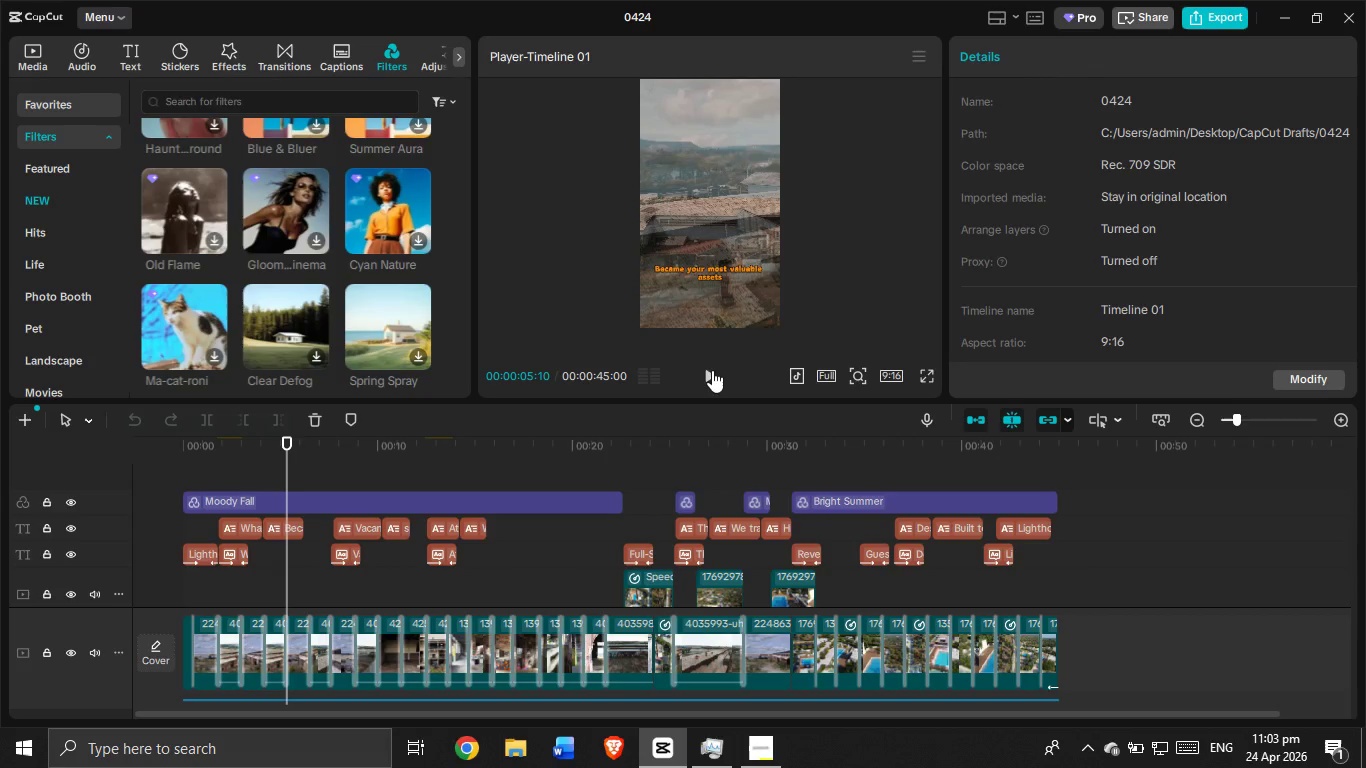 
scroll: coordinate [712, 370], scroll_direction: up, amount: 2.0
 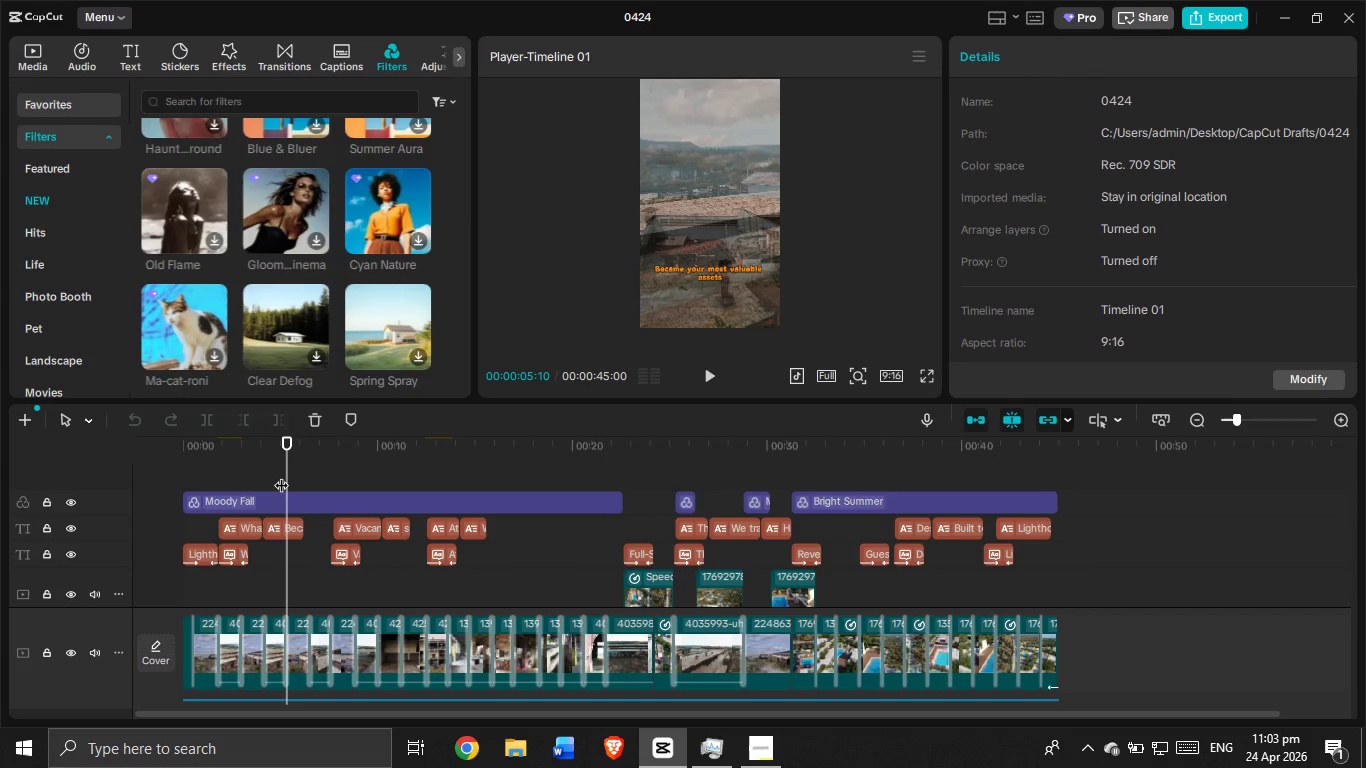 
left_click_drag(start_coordinate=[288, 478], to_coordinate=[178, 465])
 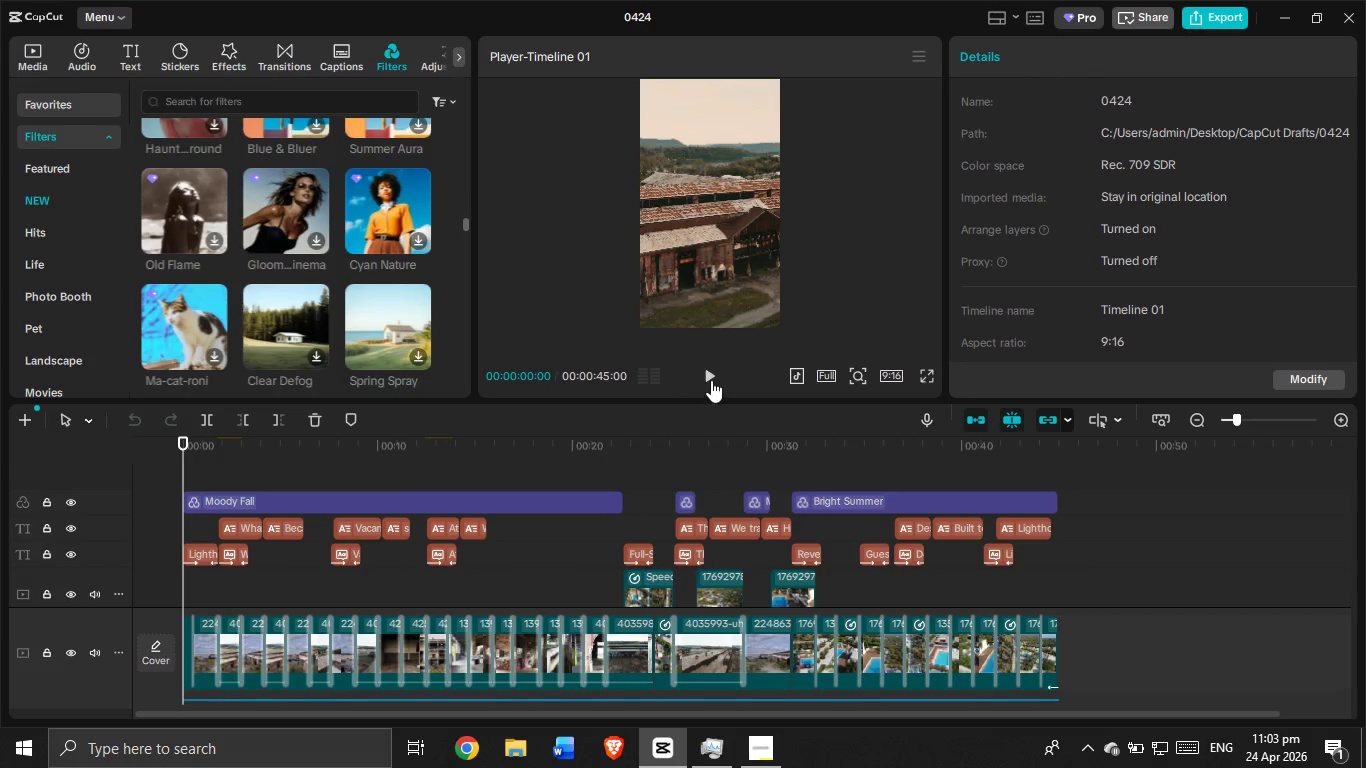 
left_click([711, 380])
 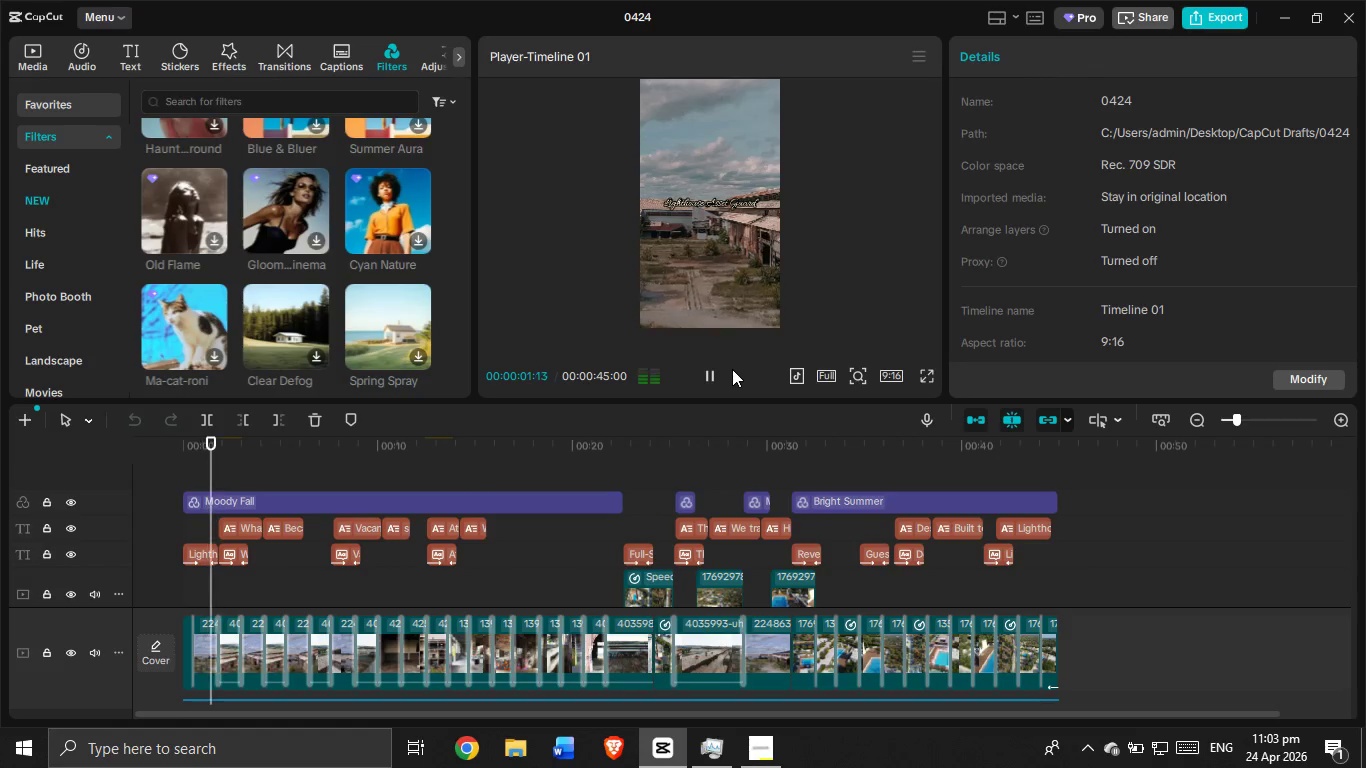 
scroll: coordinate [382, 324], scroll_direction: down, amount: 3.0
 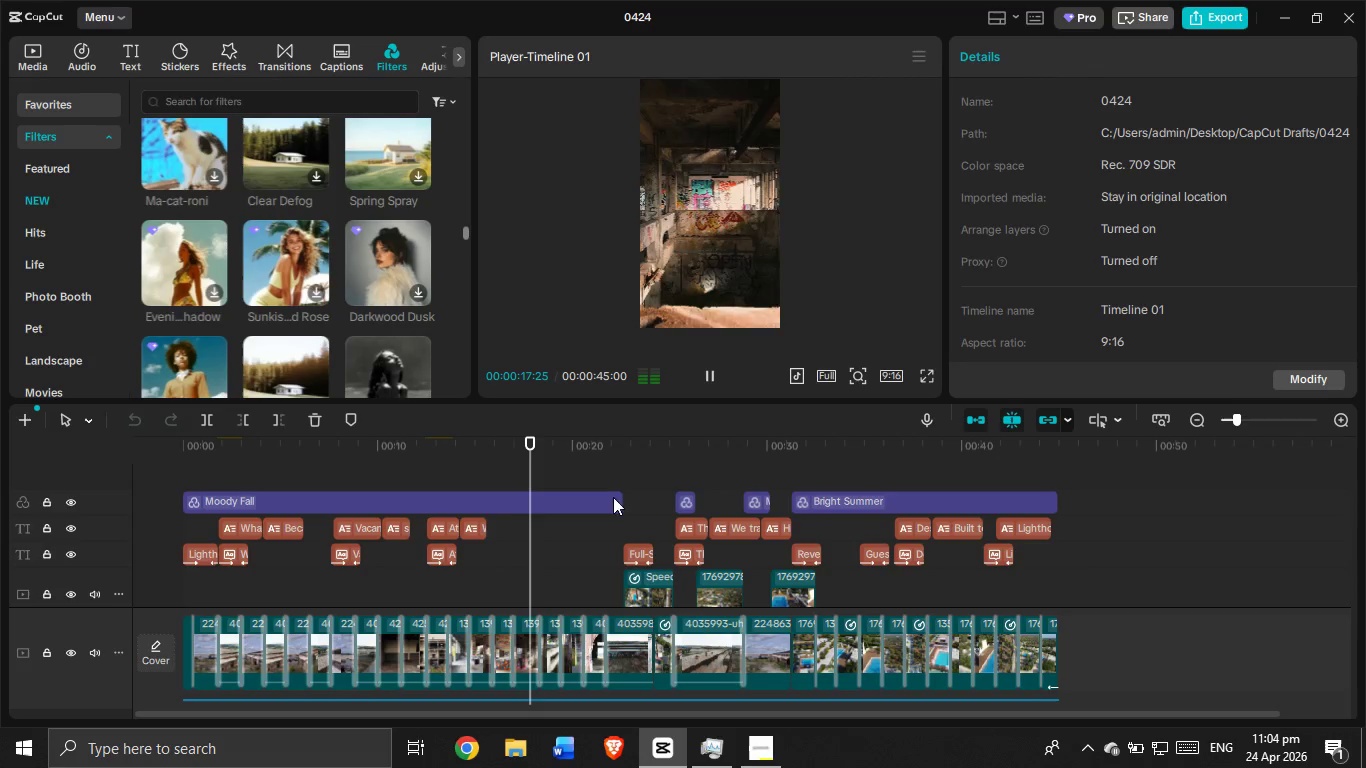 
wait(15.76)
 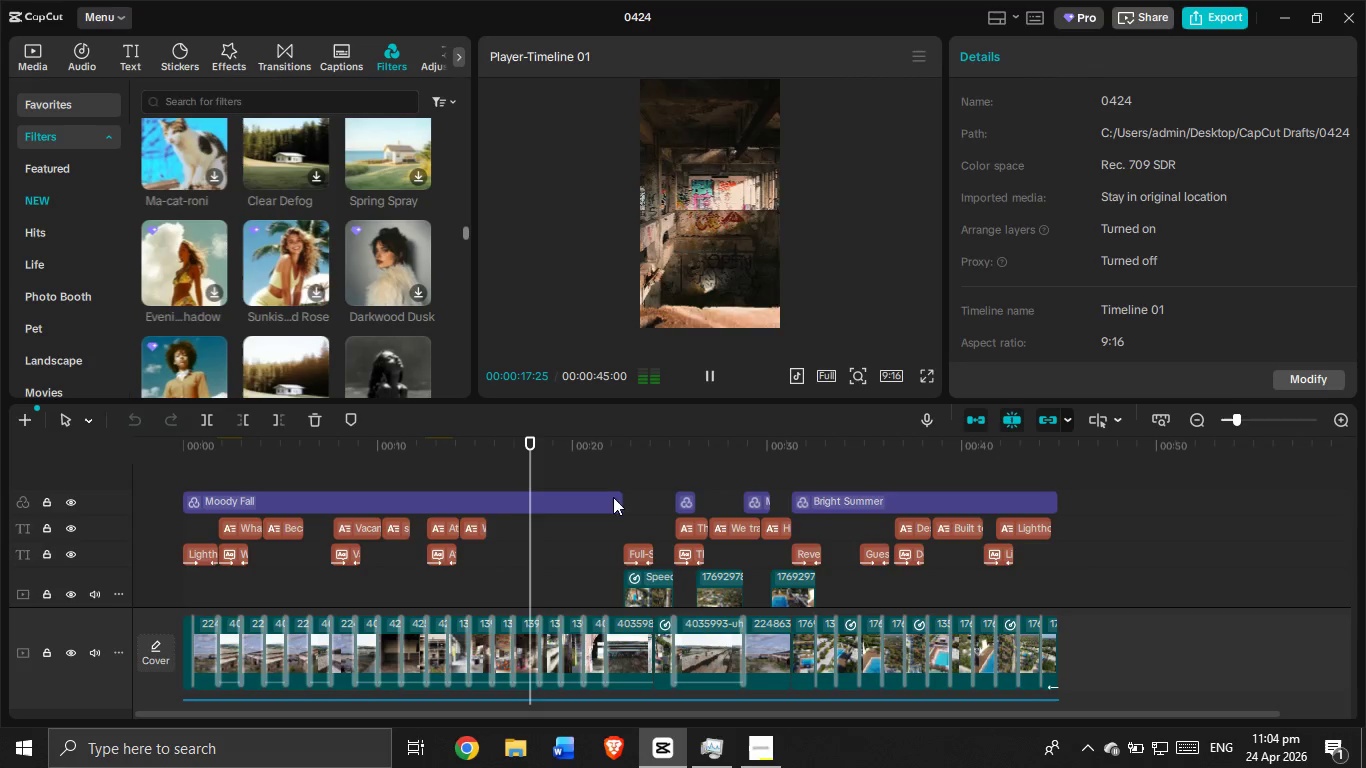 
scroll: coordinate [620, 579], scroll_direction: down, amount: 1.0
 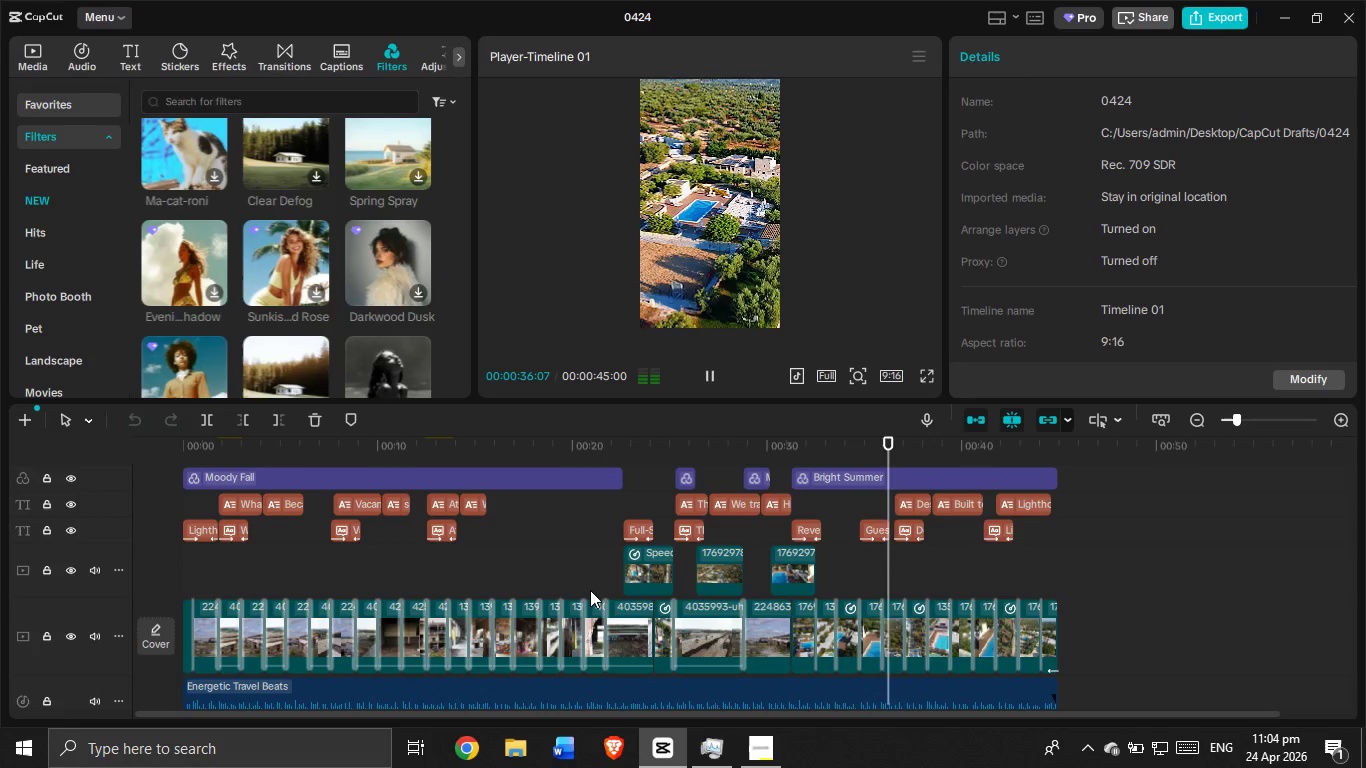 
wait(17.81)
 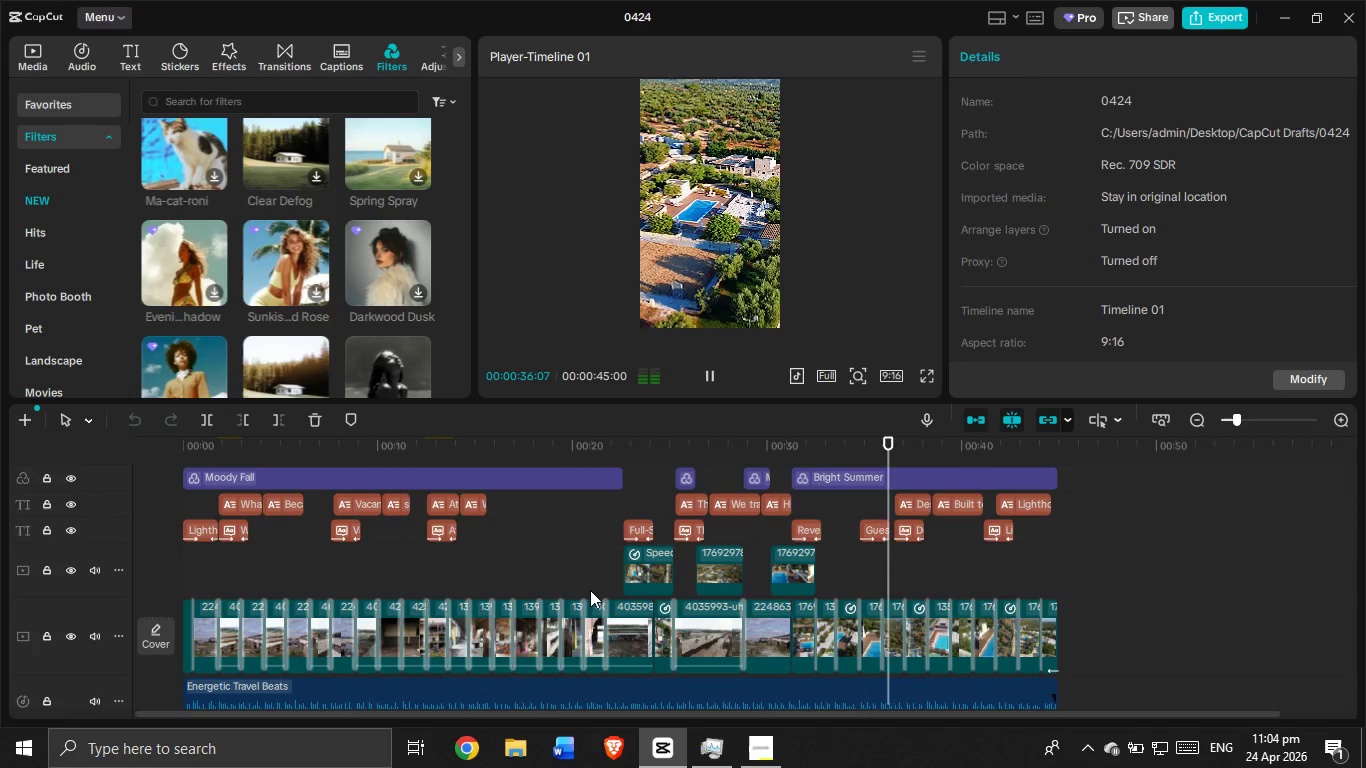 
scroll: coordinate [602, 609], scroll_direction: down, amount: 1.0
 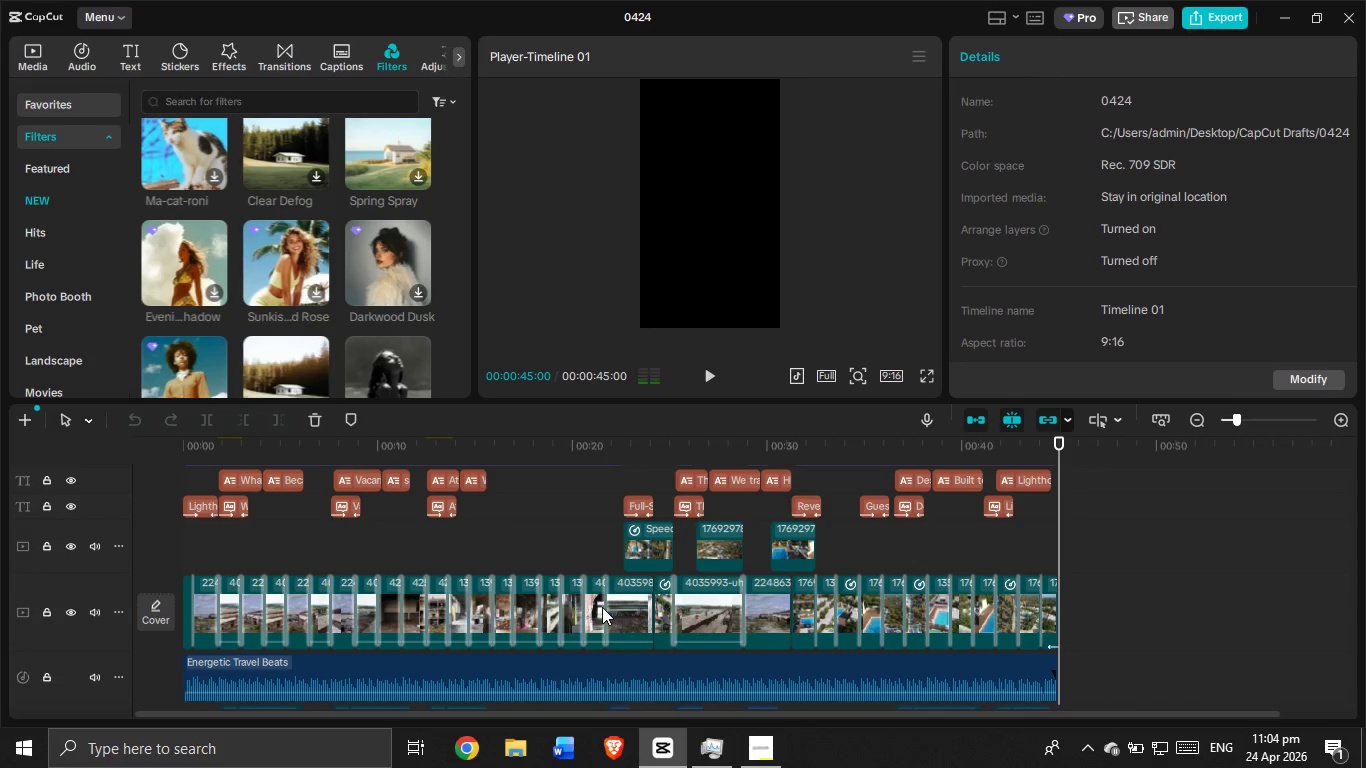 
wait(8.44)
 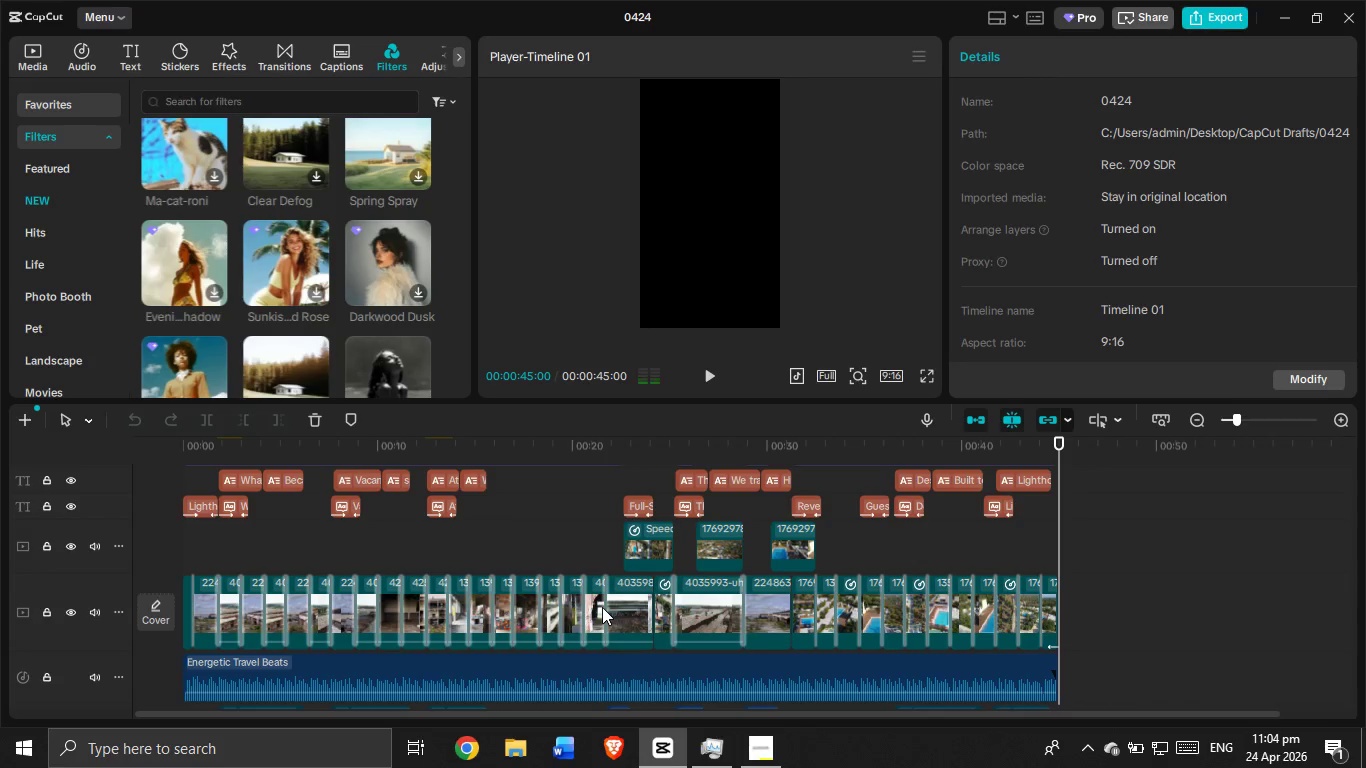 
scroll: coordinate [601, 609], scroll_direction: down, amount: 1.0
 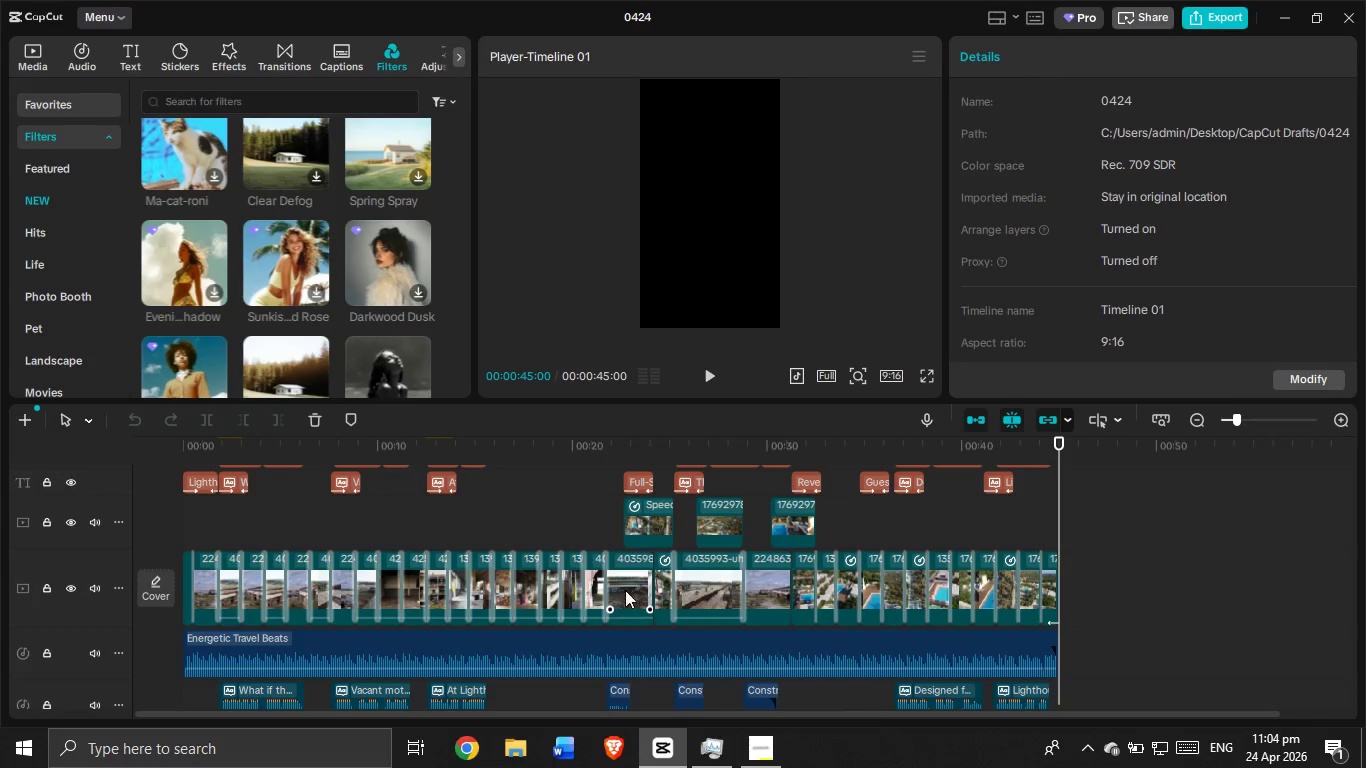 
left_click_drag(start_coordinate=[547, 537], to_coordinate=[547, 489])
 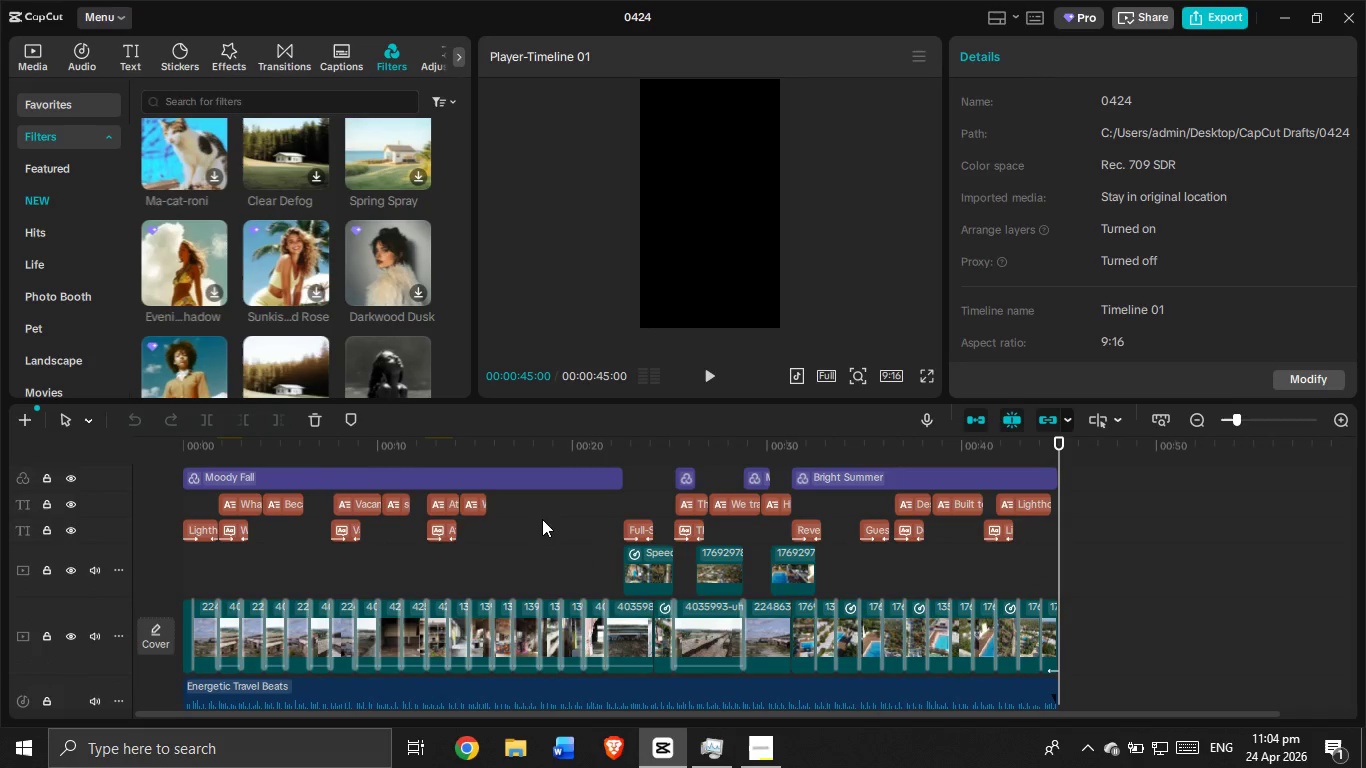 
scroll: coordinate [613, 563], scroll_direction: up, amount: 2.0
 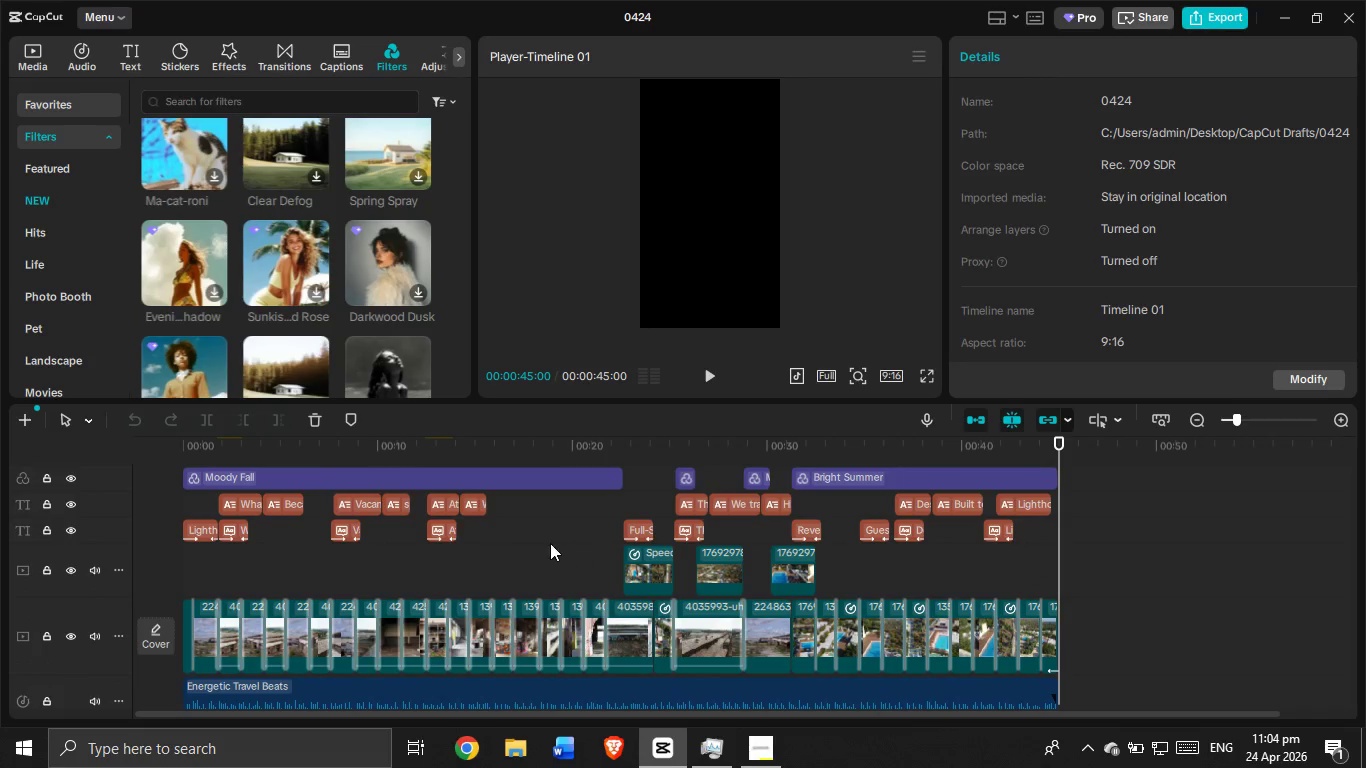 
left_click([542, 519])
 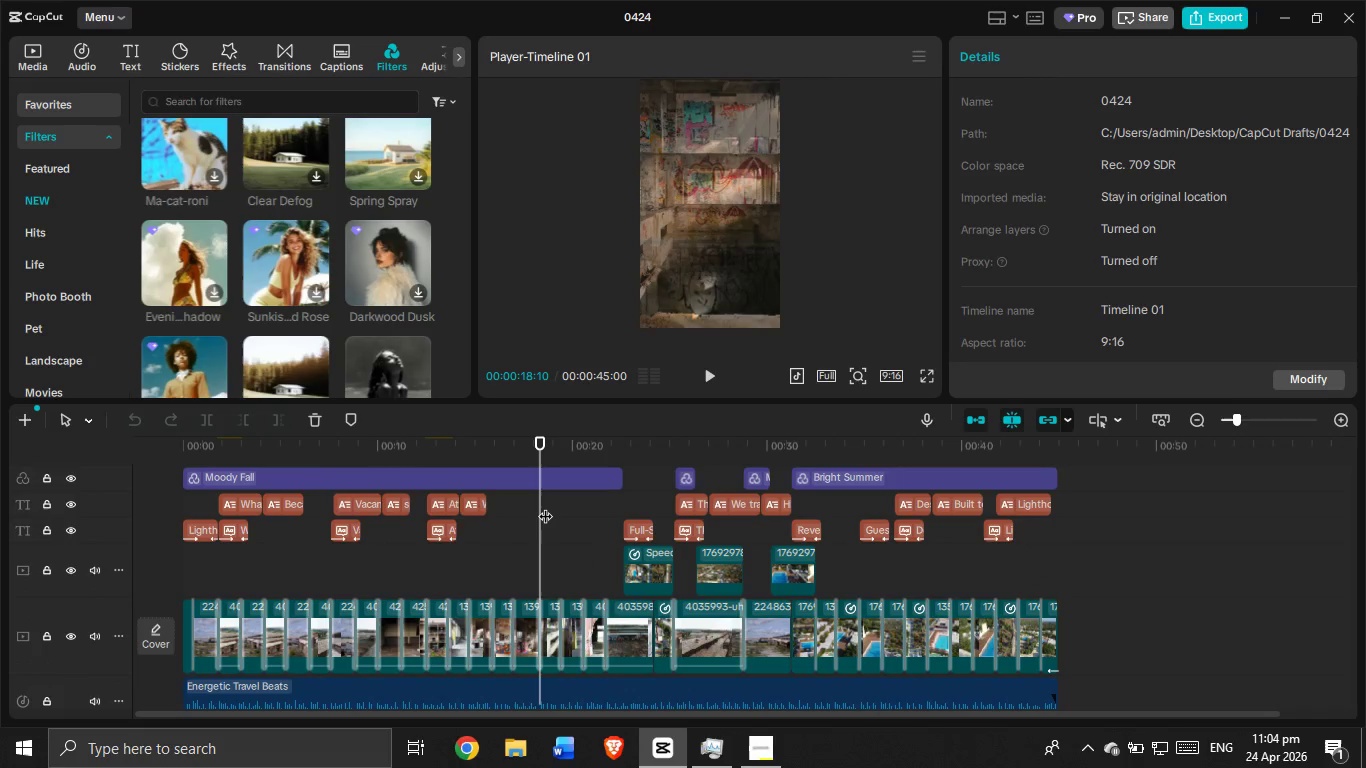 
left_click_drag(start_coordinate=[545, 505], to_coordinate=[170, 547])
 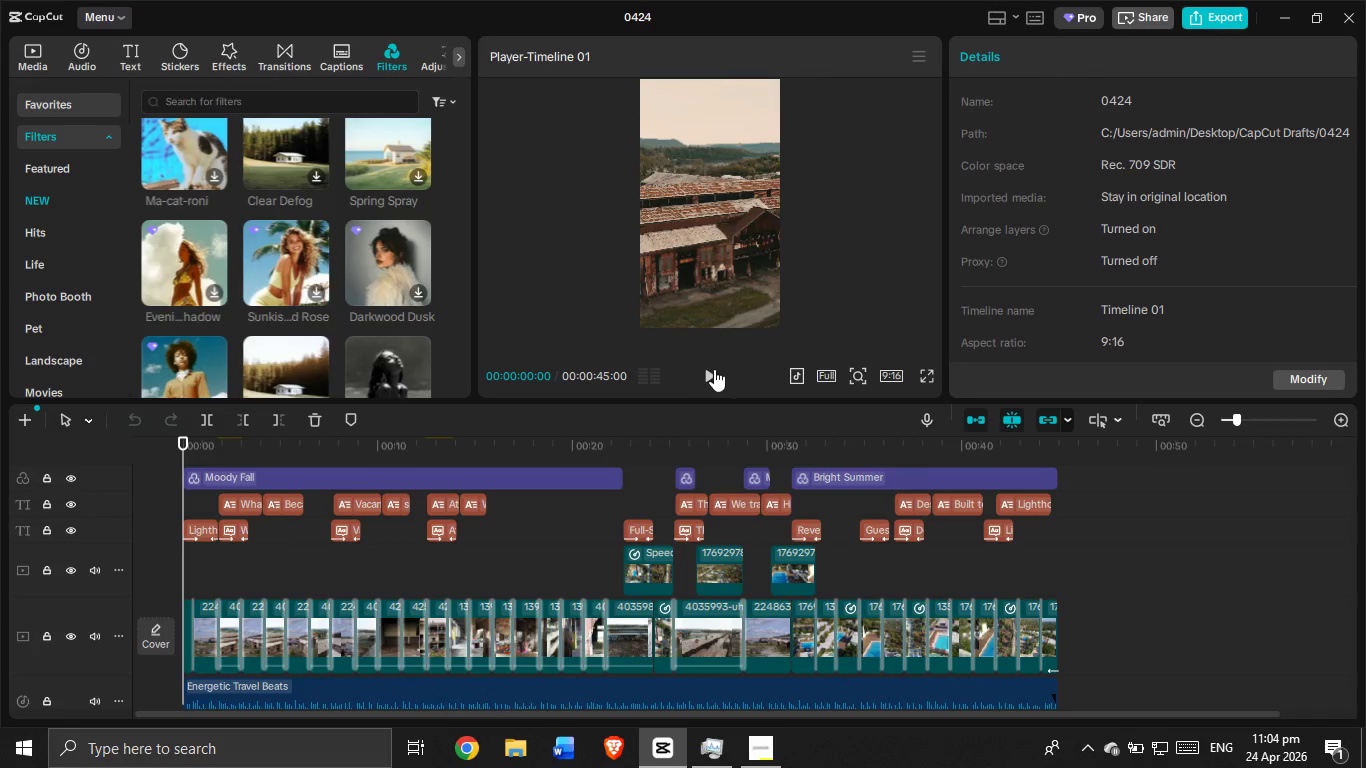 
left_click([713, 370])
 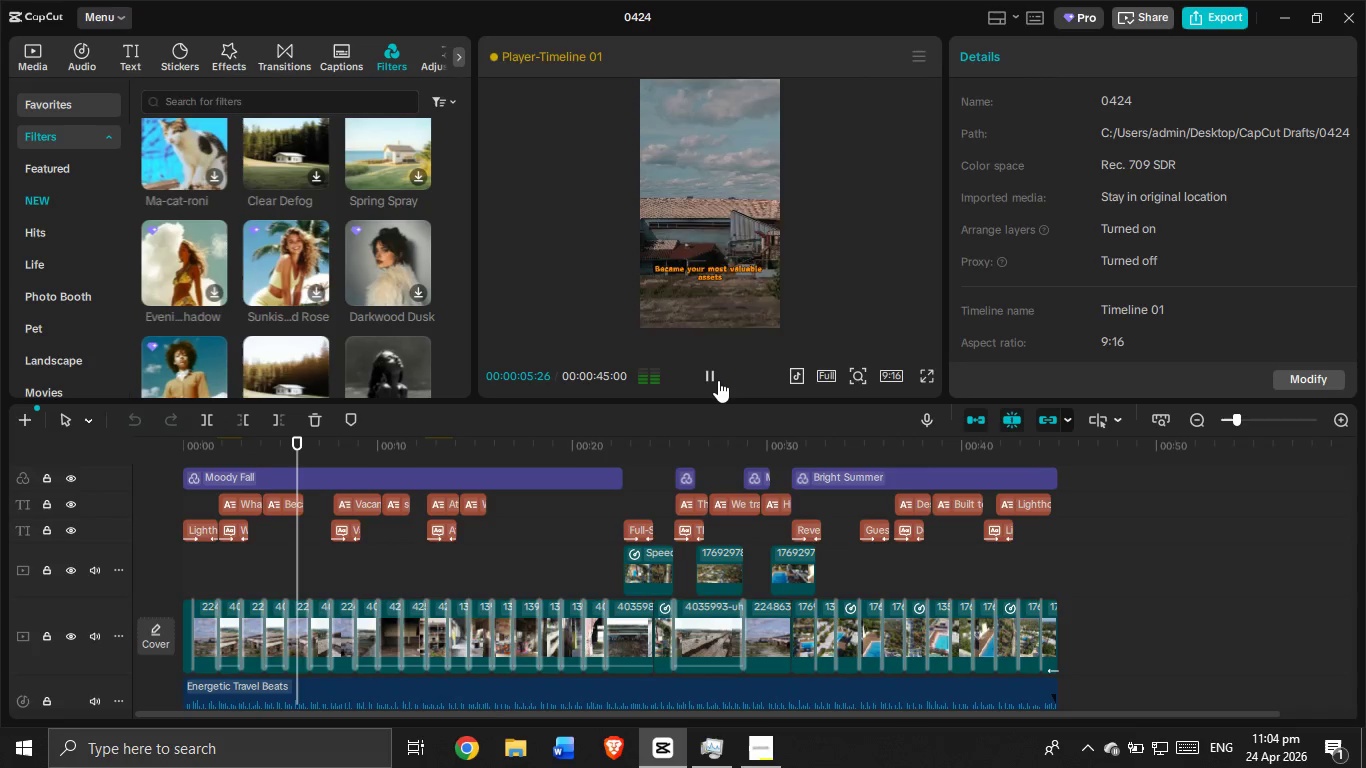 
wait(11.19)
 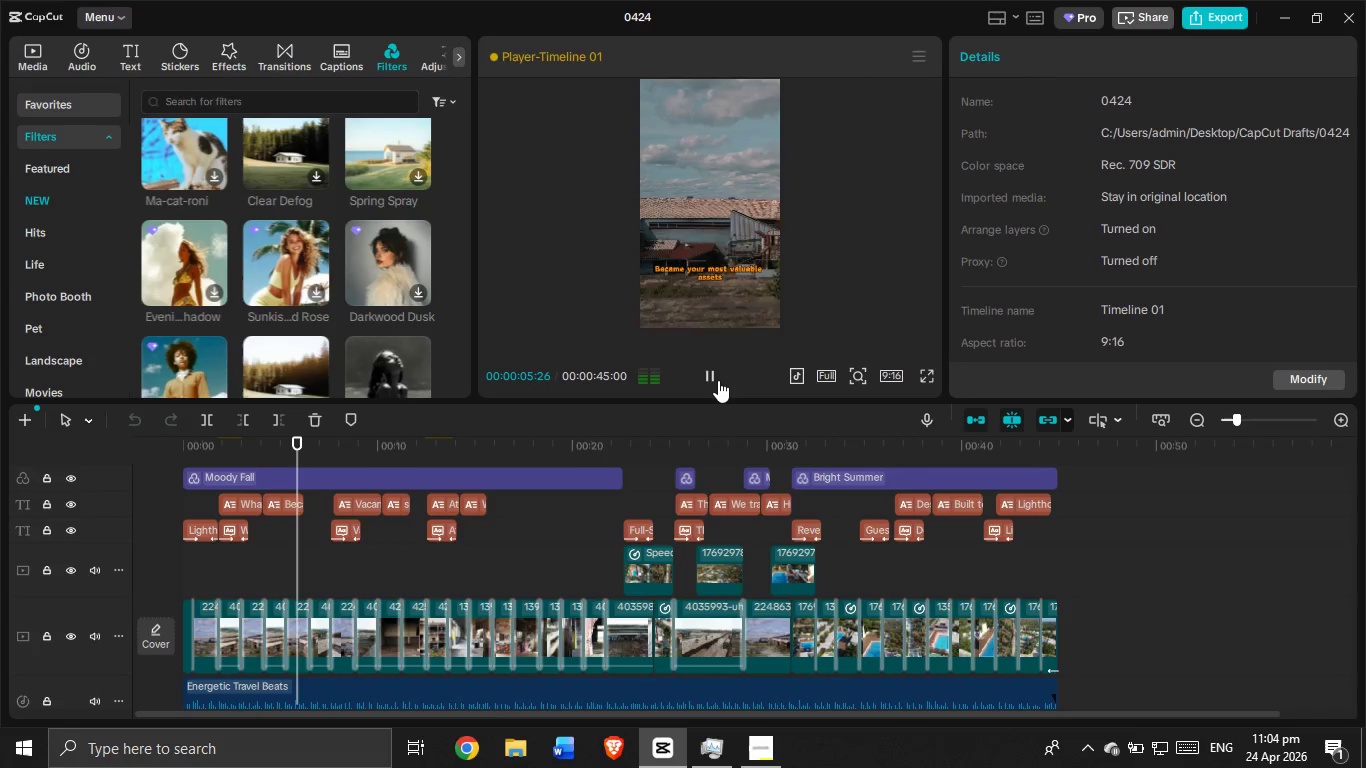 
left_click([714, 373])
 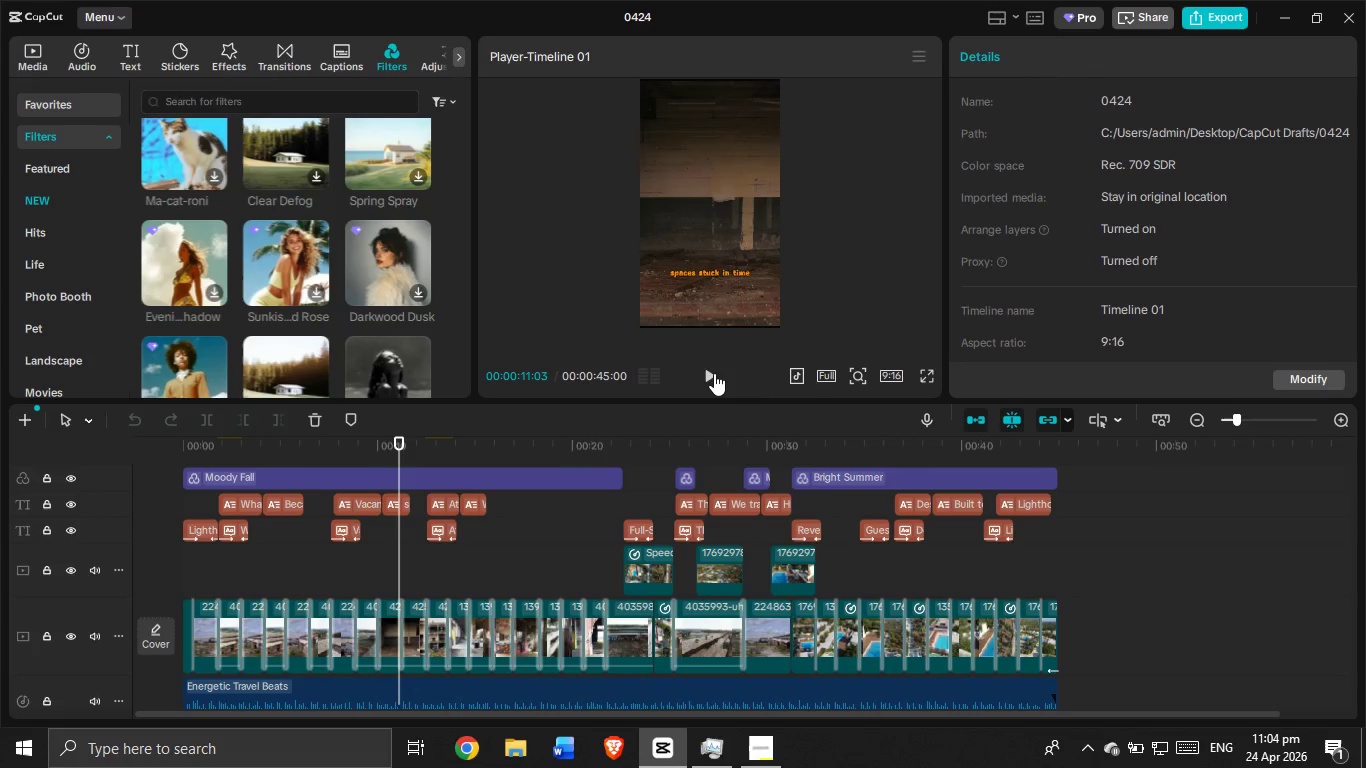 
left_click([714, 373])
 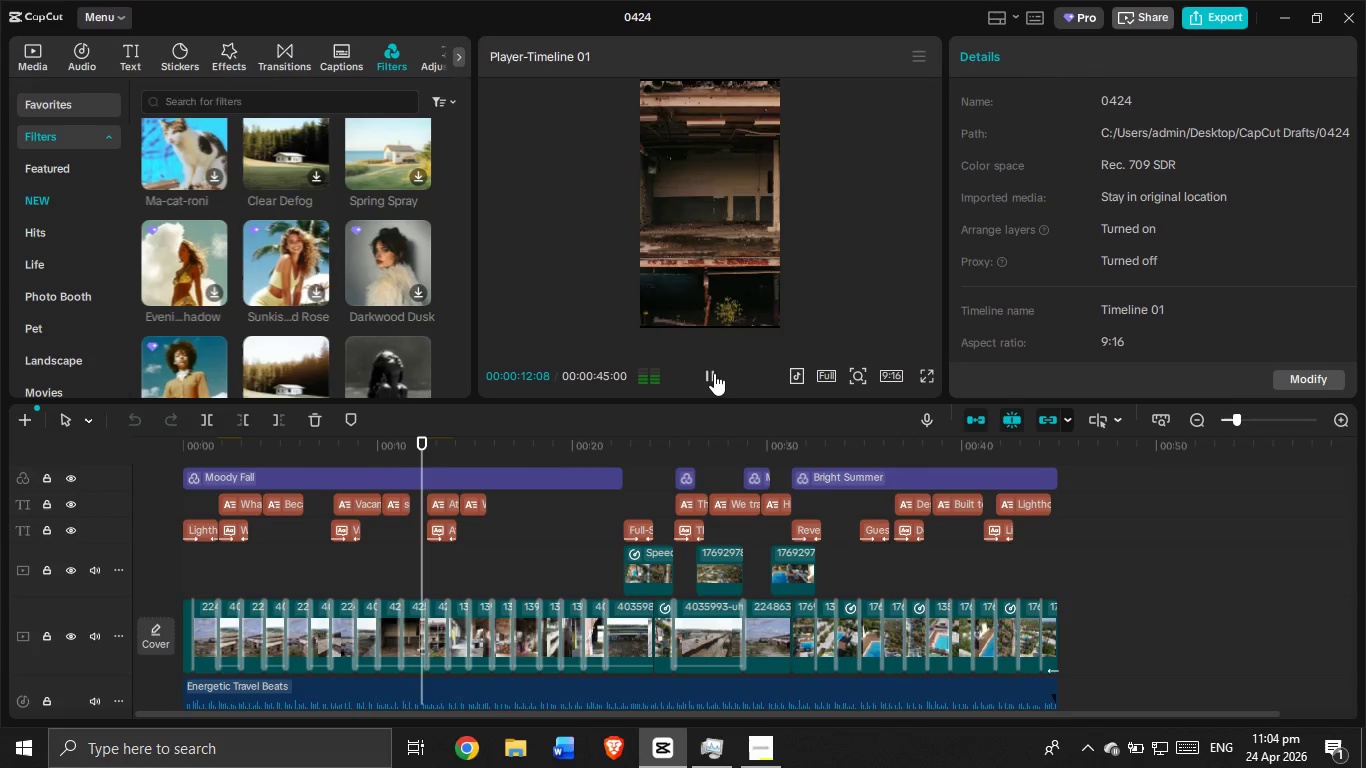 
double_click([714, 373])
 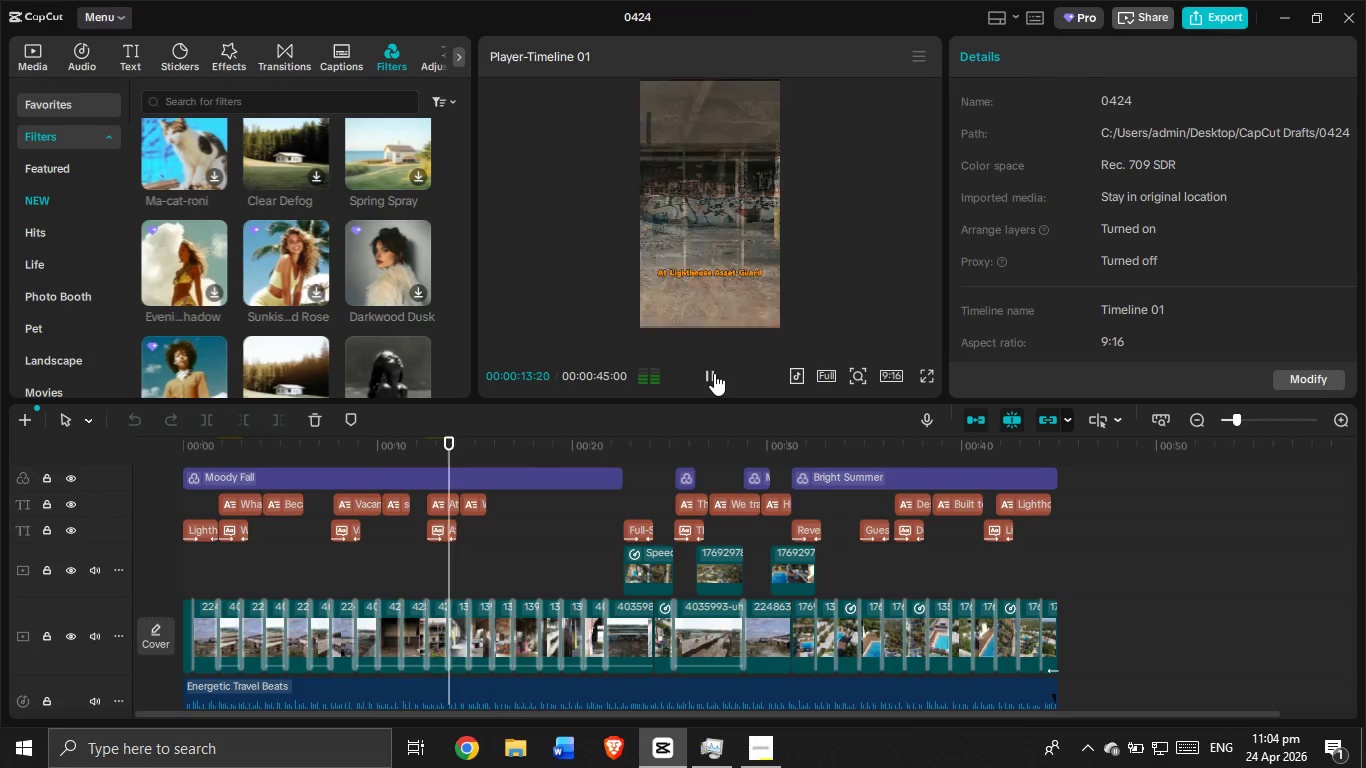 
left_click([714, 373])
 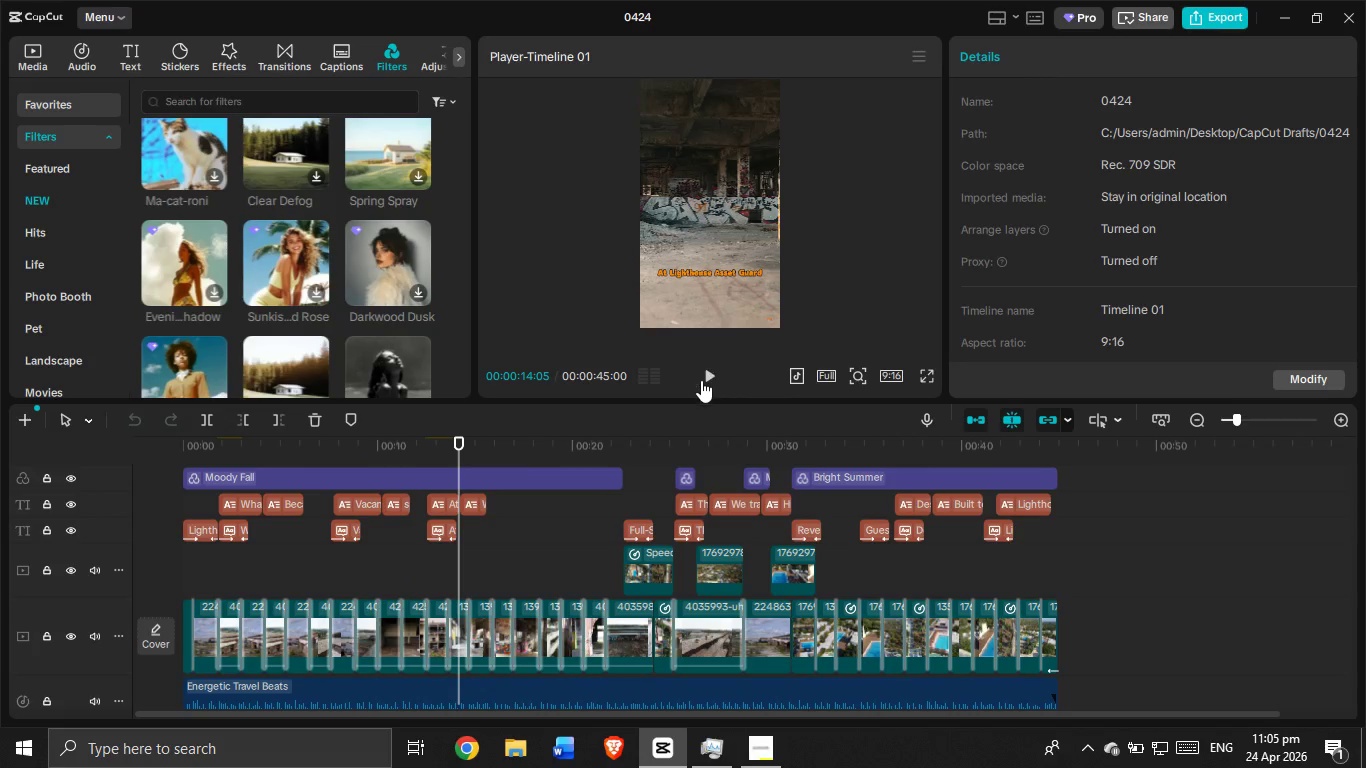 
left_click_drag(start_coordinate=[461, 443], to_coordinate=[143, 494])
 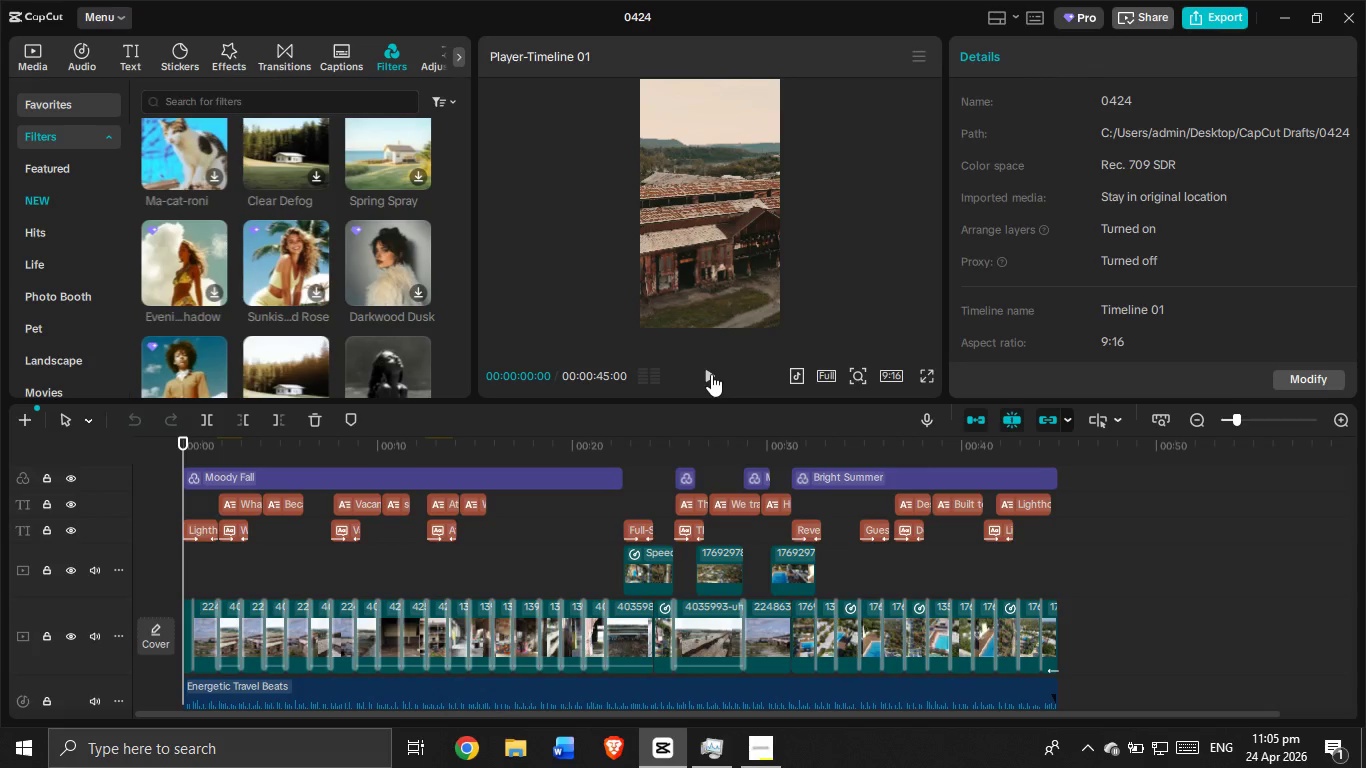 
wait(7.14)
 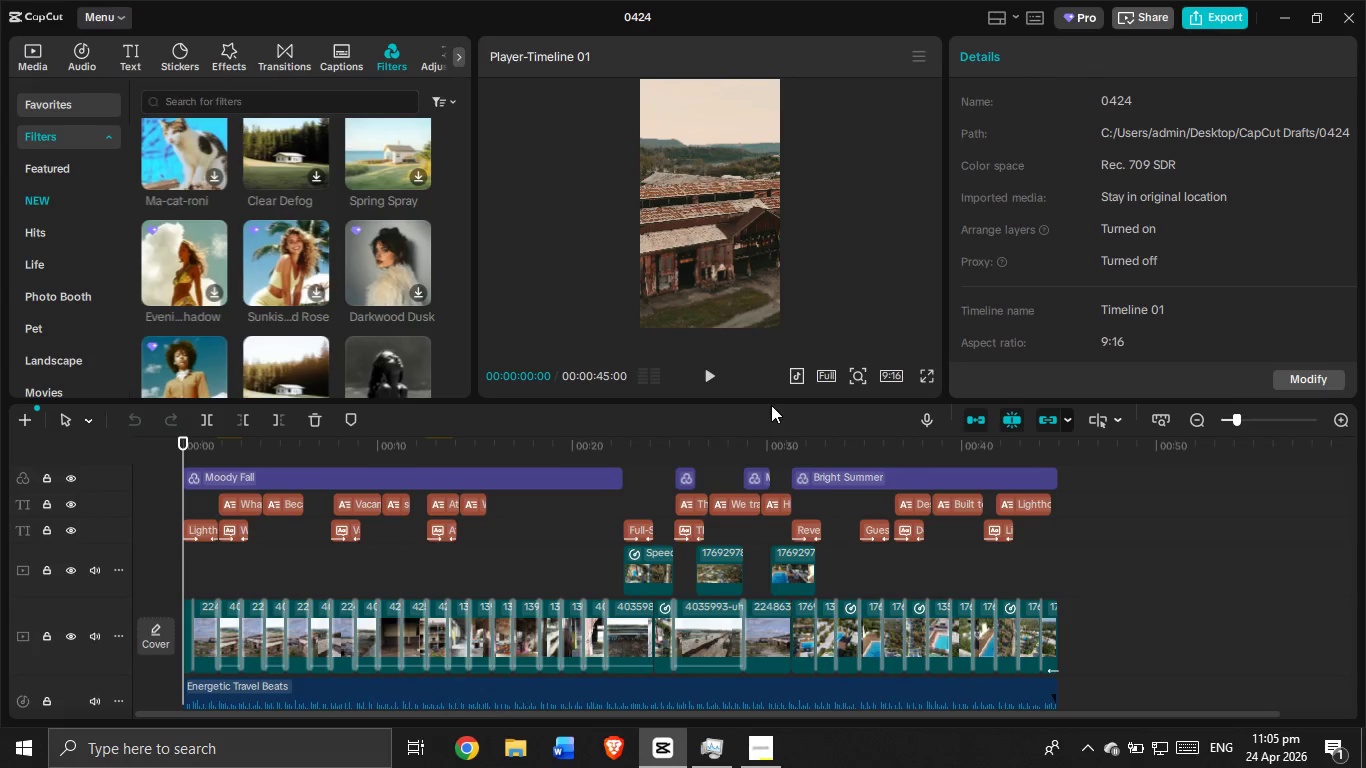 
left_click([711, 374])
 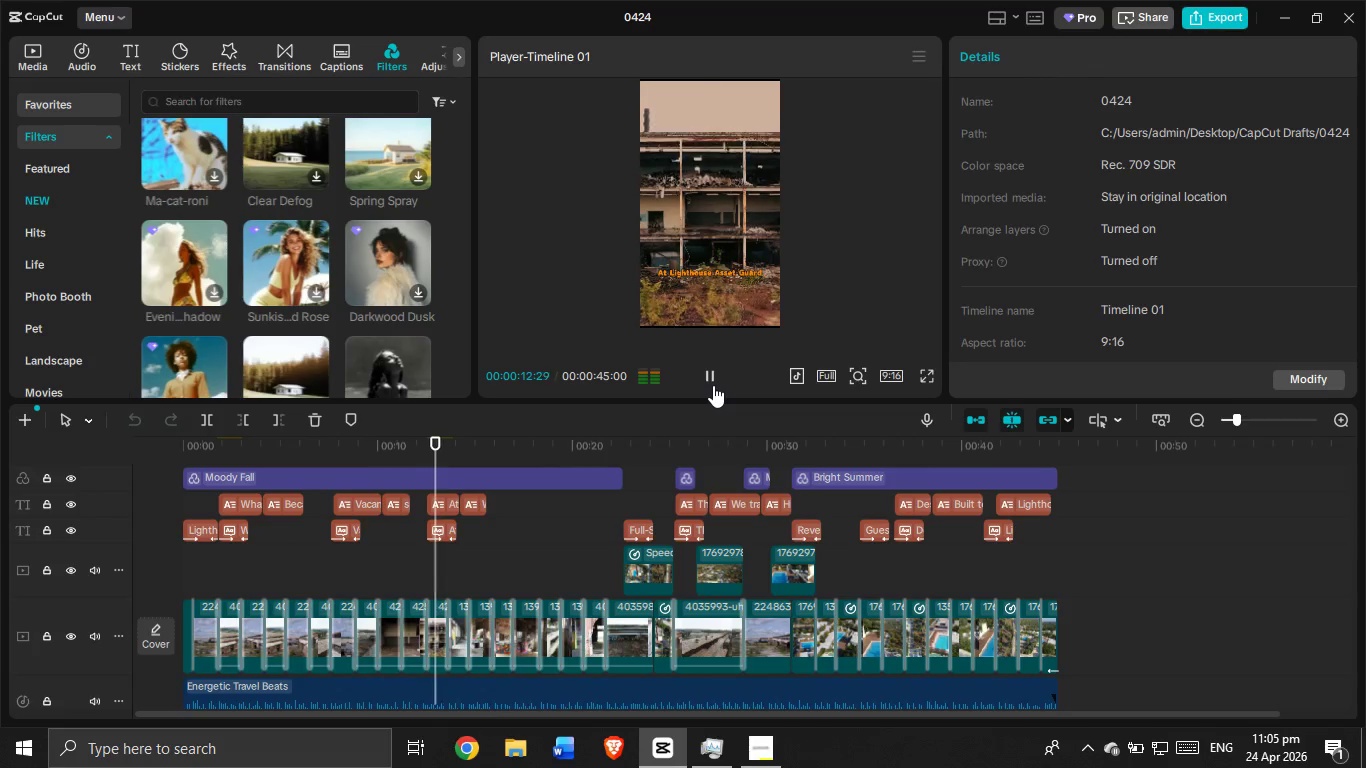 
wait(18.39)
 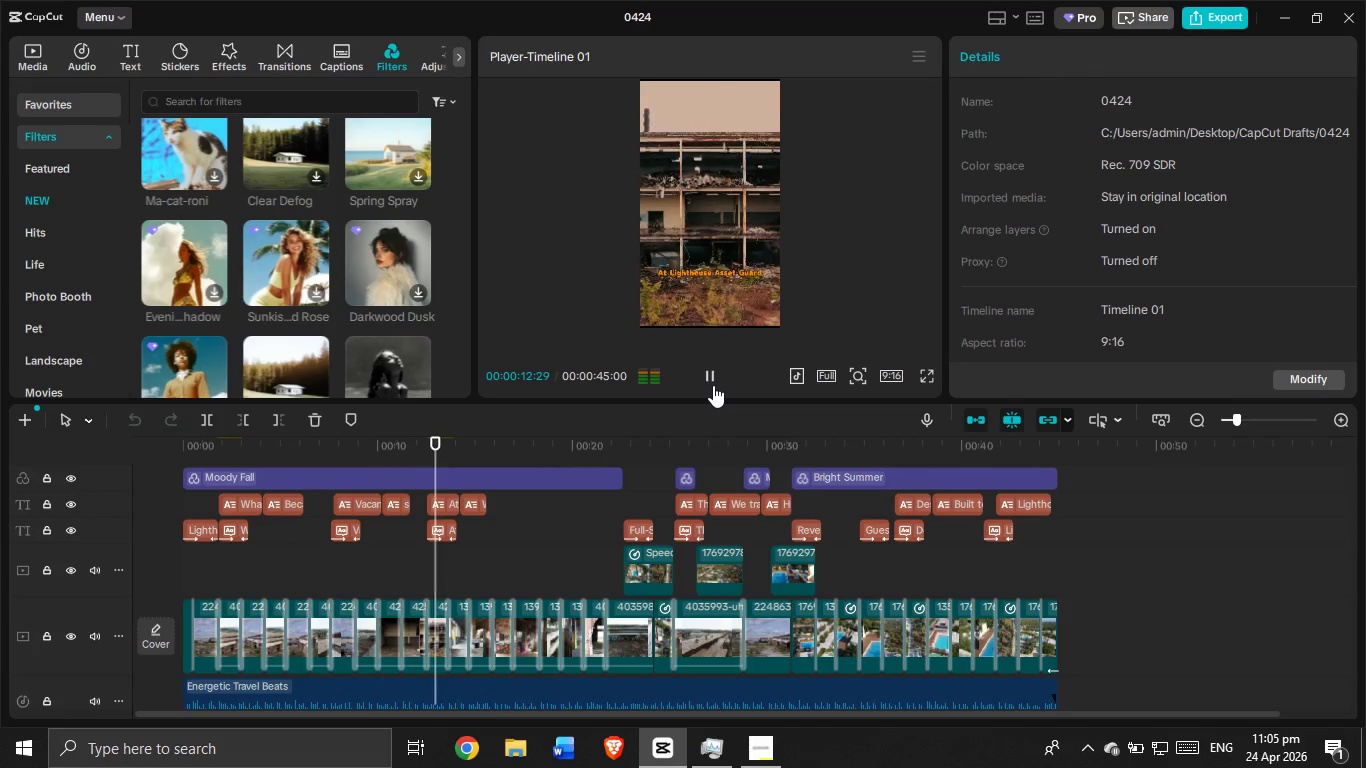 
left_click_drag(start_coordinate=[884, 714], to_coordinate=[1020, 741])
 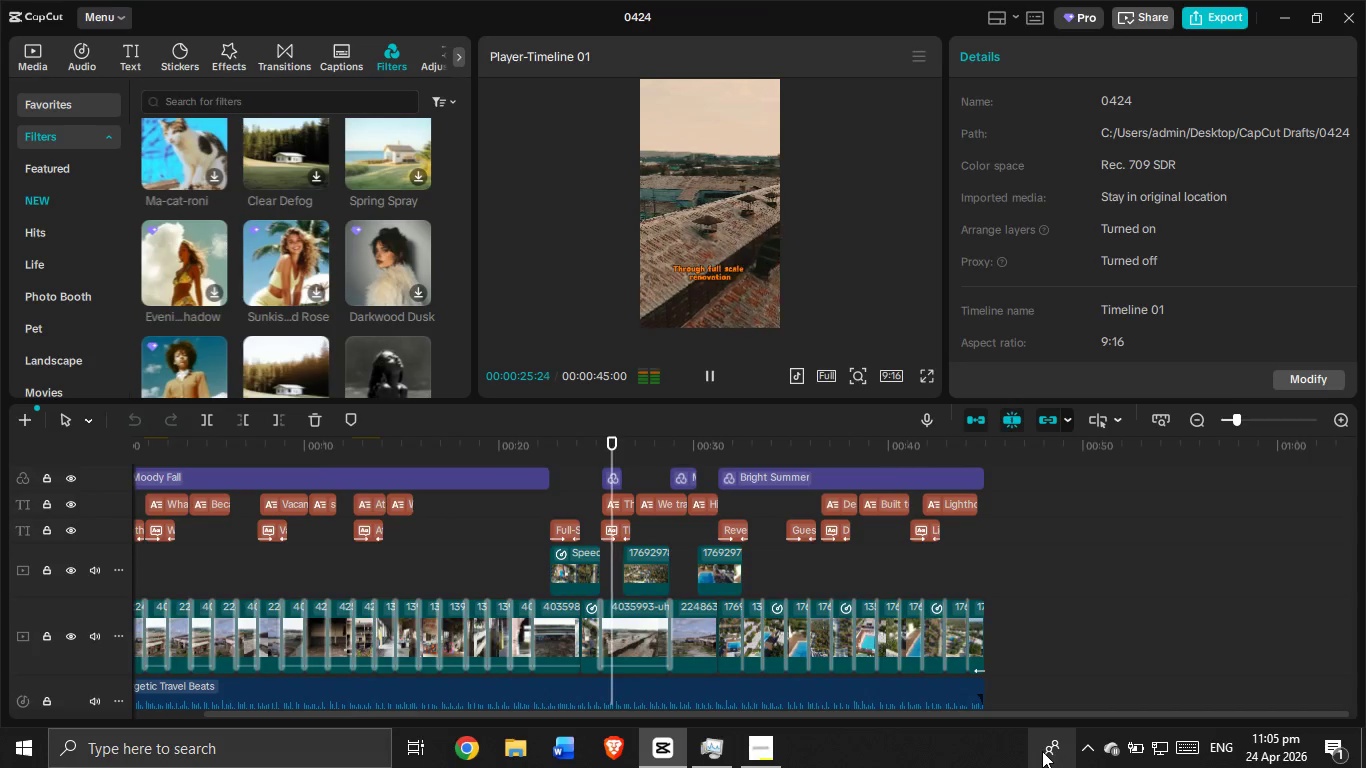 
wait(11.86)
 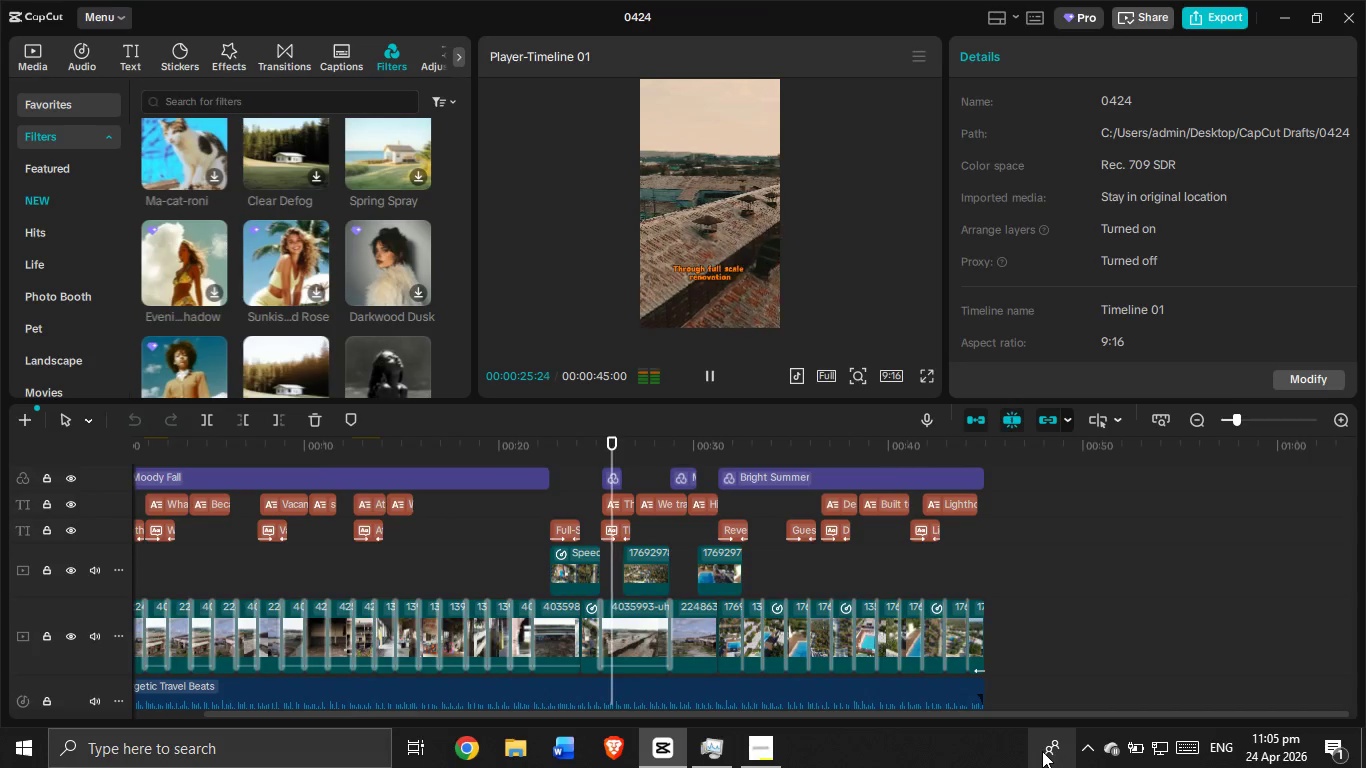 
left_click([768, 764])